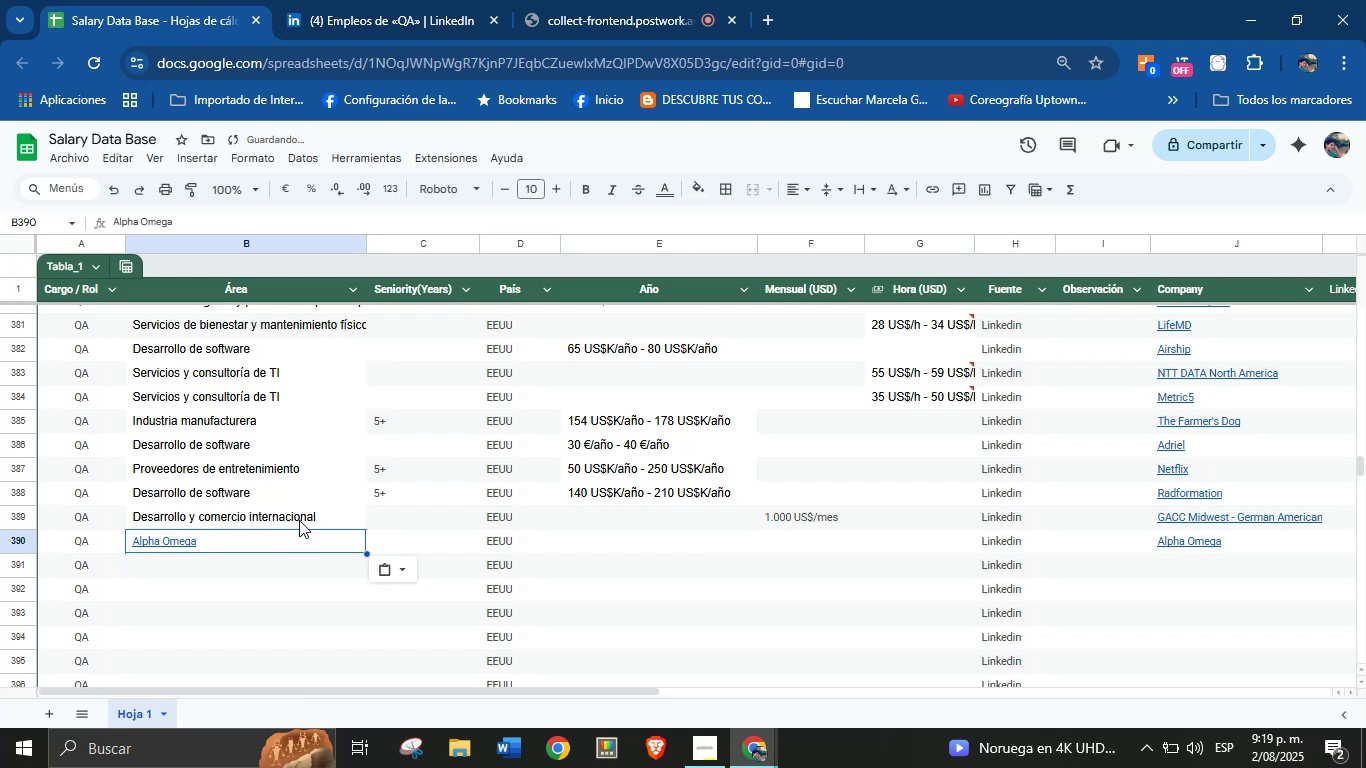 
key(Control+Z)
 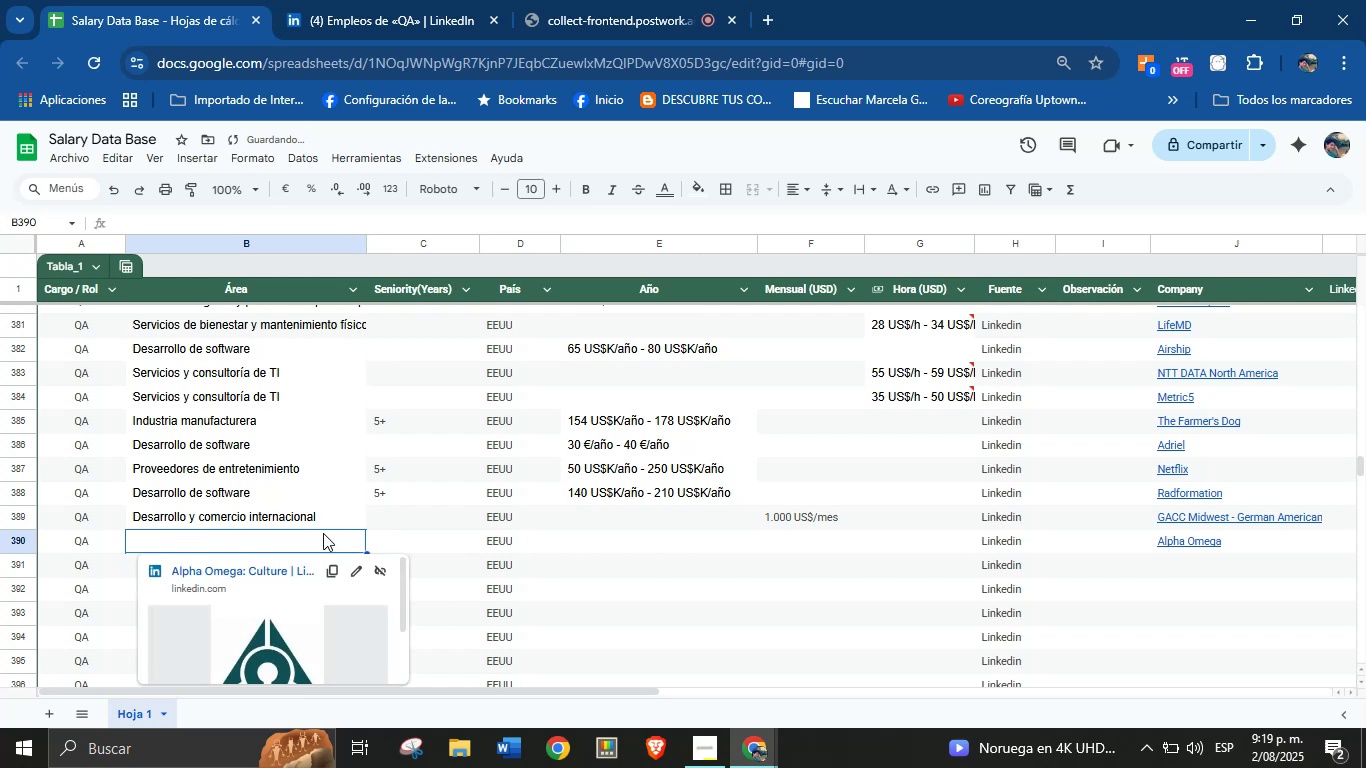 
double_click([443, 0])
 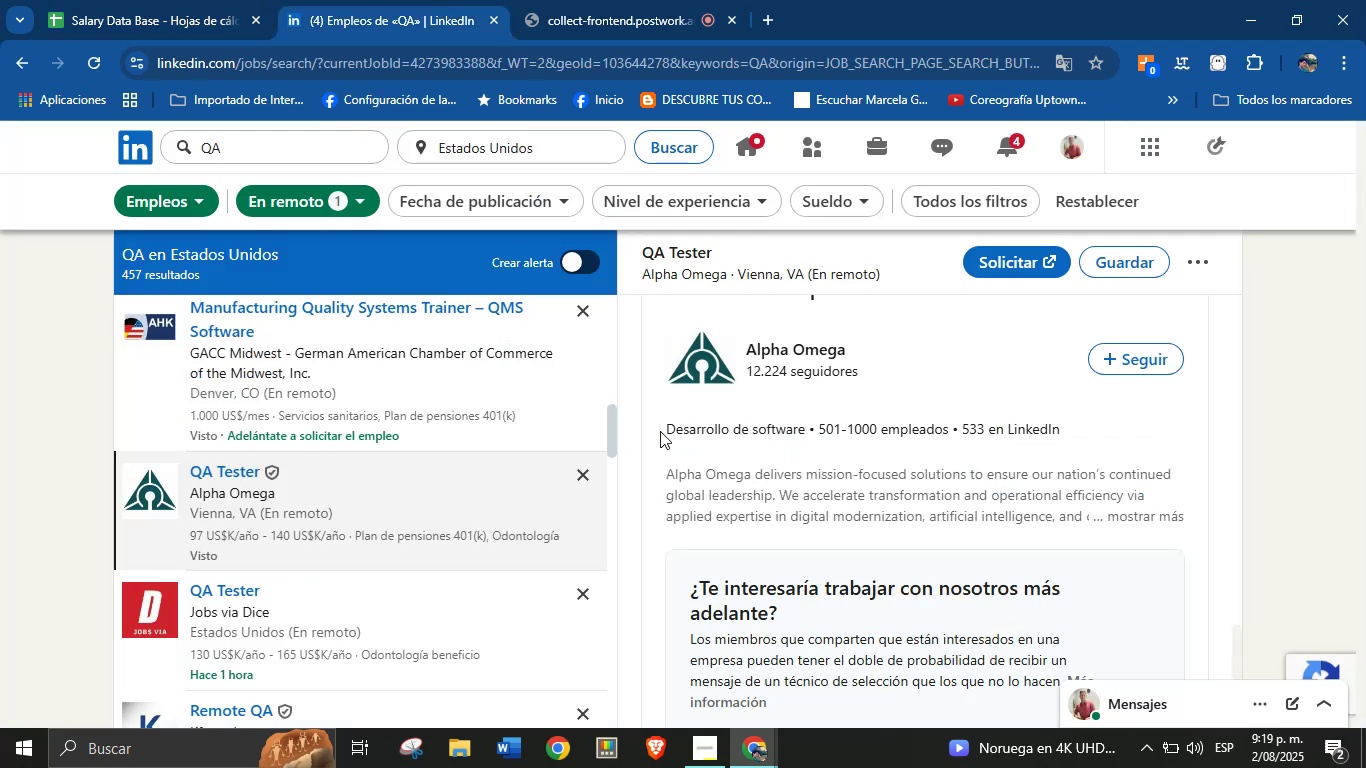 
key(Control+C)
 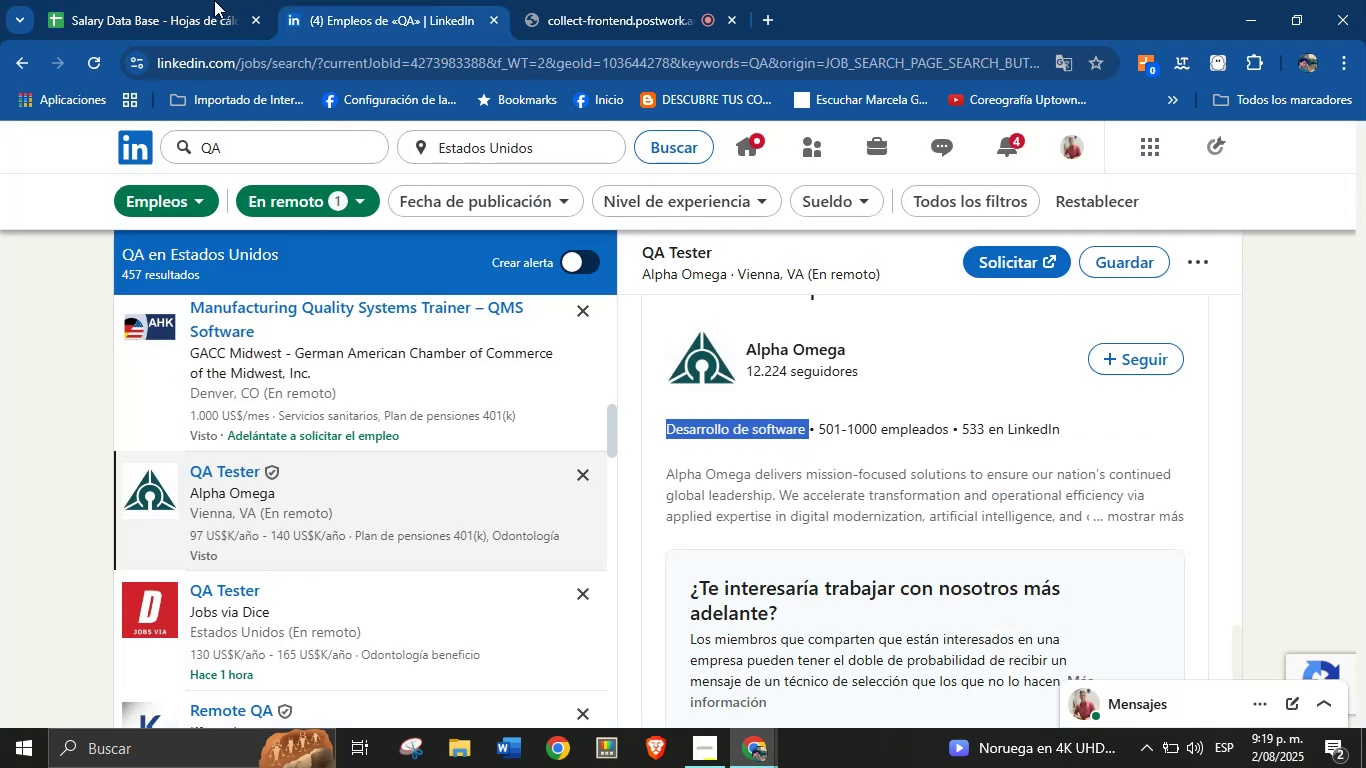 
left_click([202, 0])
 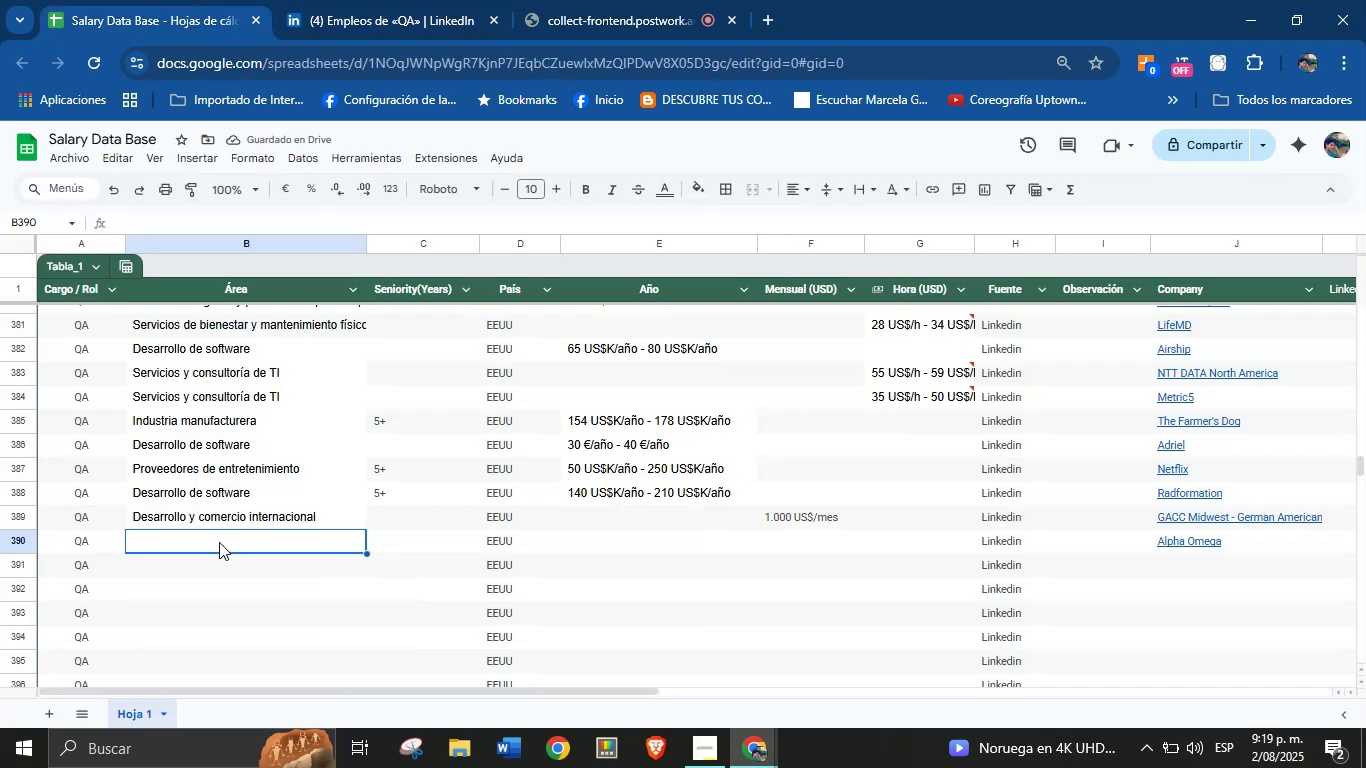 
left_click([219, 544])
 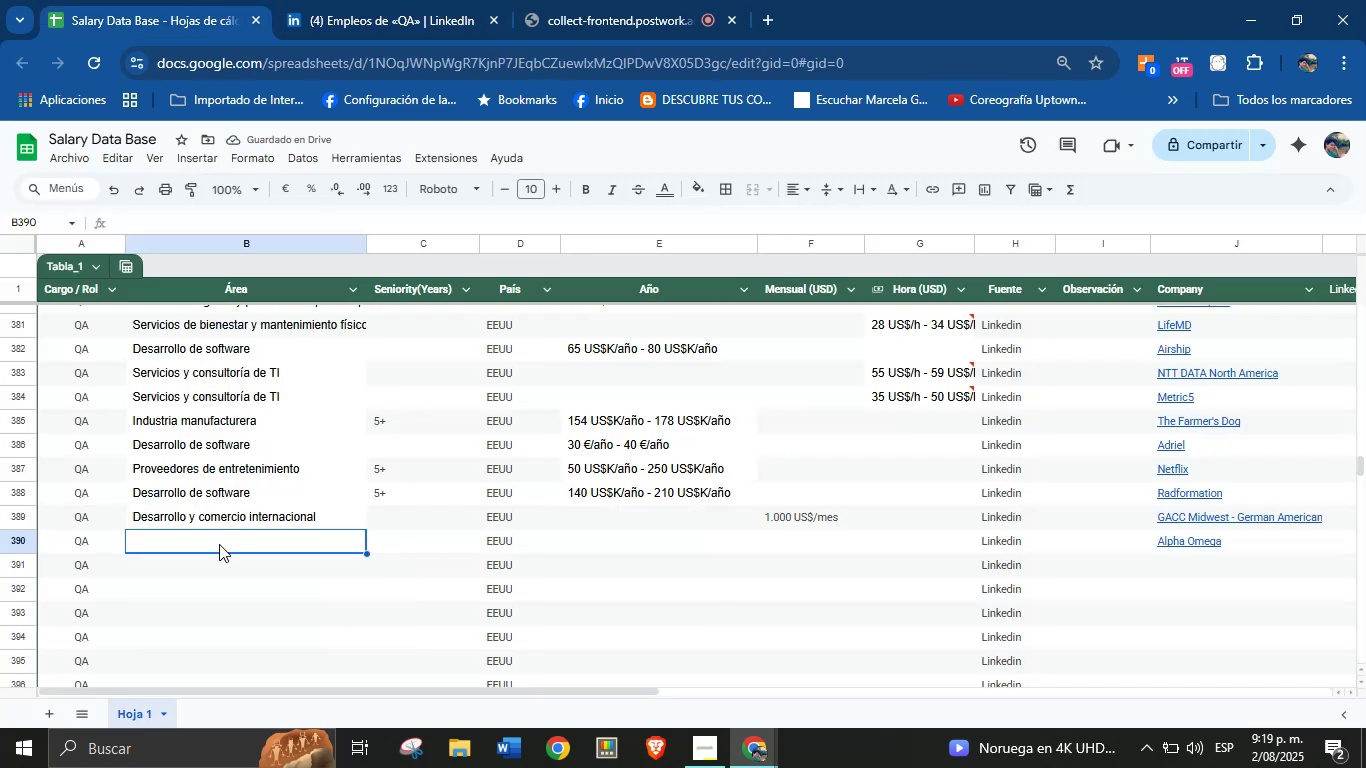 
key(Control+V)
 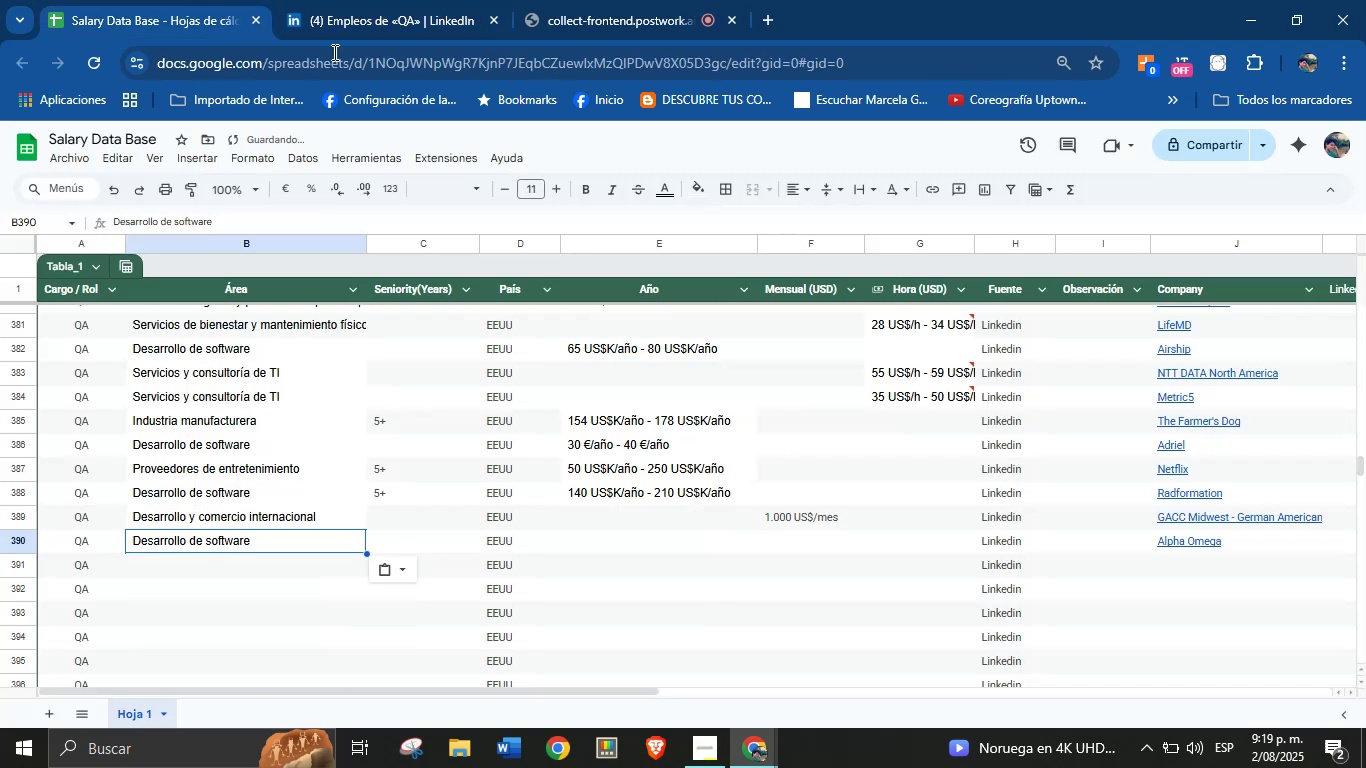 
left_click([333, 0])
 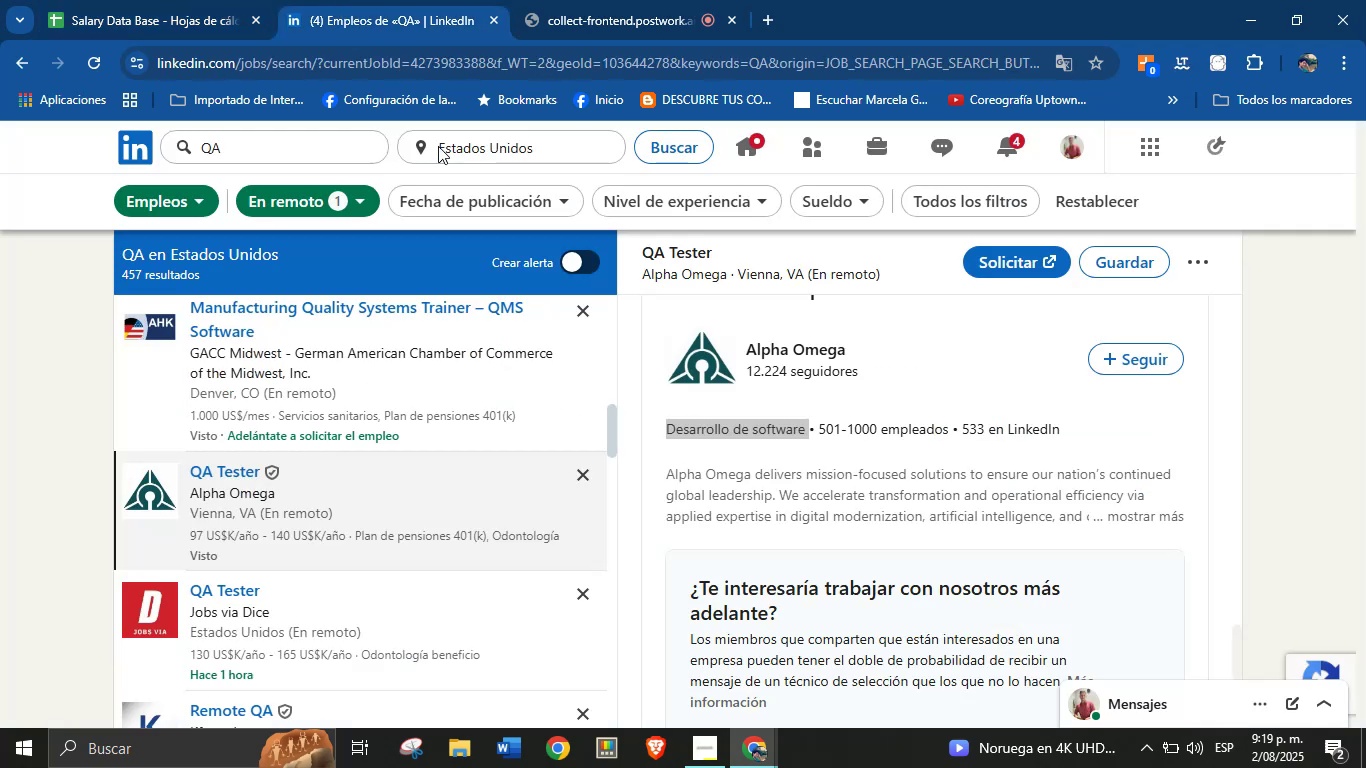 
scroll: coordinate [773, 483], scroll_direction: up, amount: 18.0
 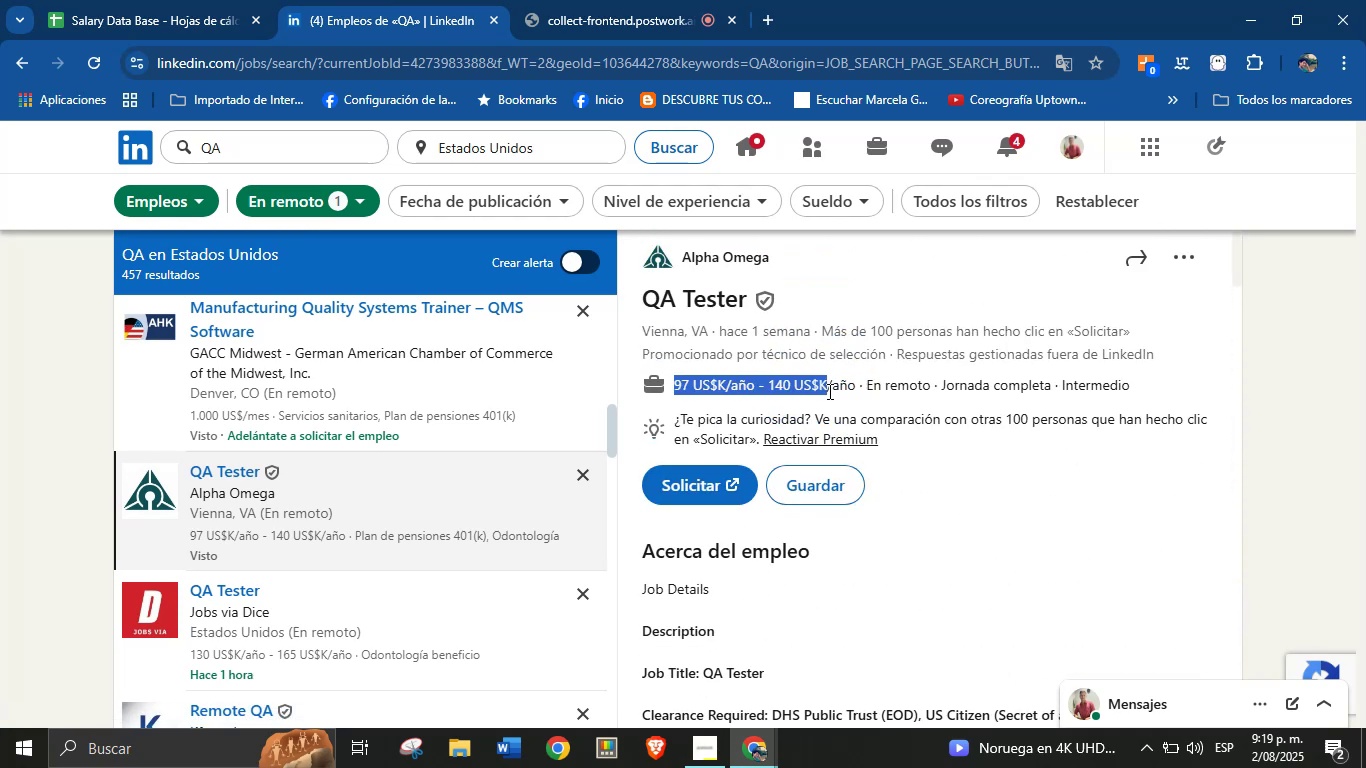 
key(Control+C)
 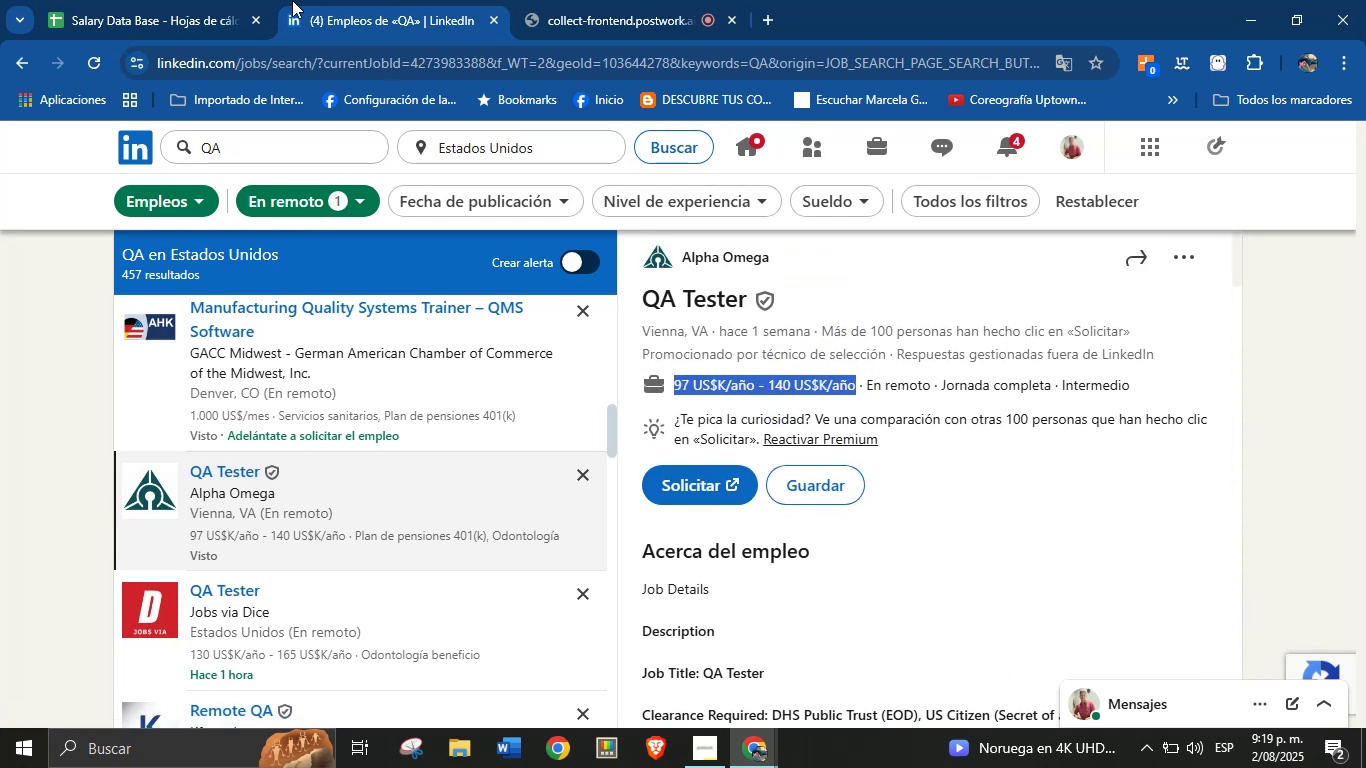 
left_click([188, 0])
 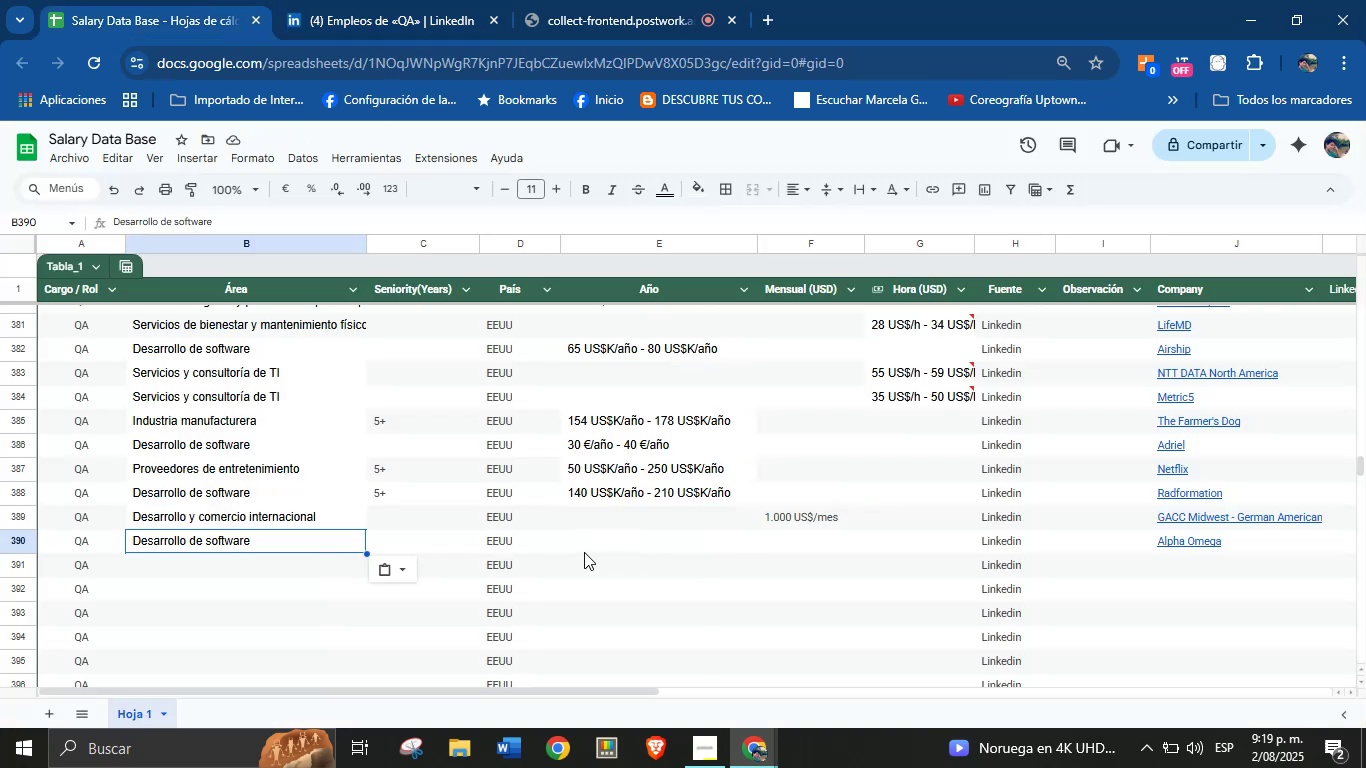 
key(Control+V)
 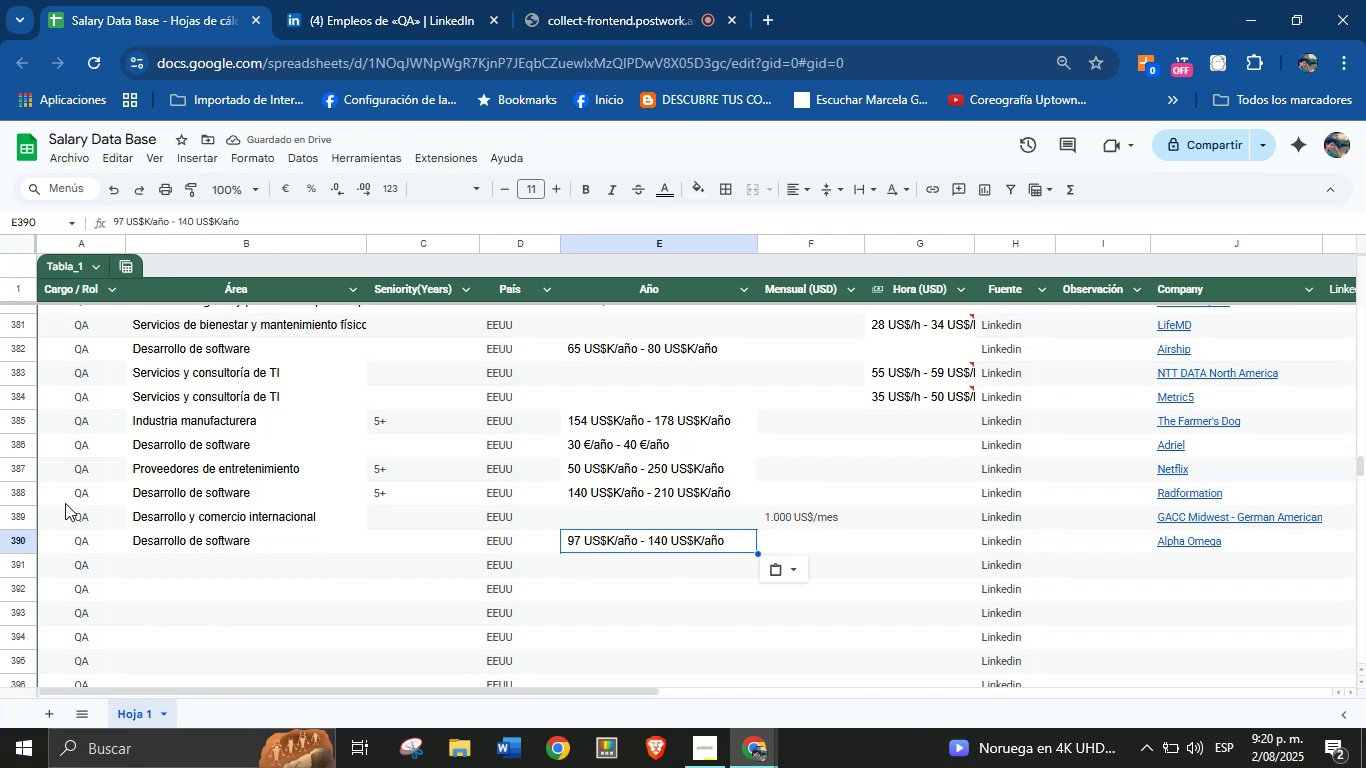 
left_click([172, 550])
 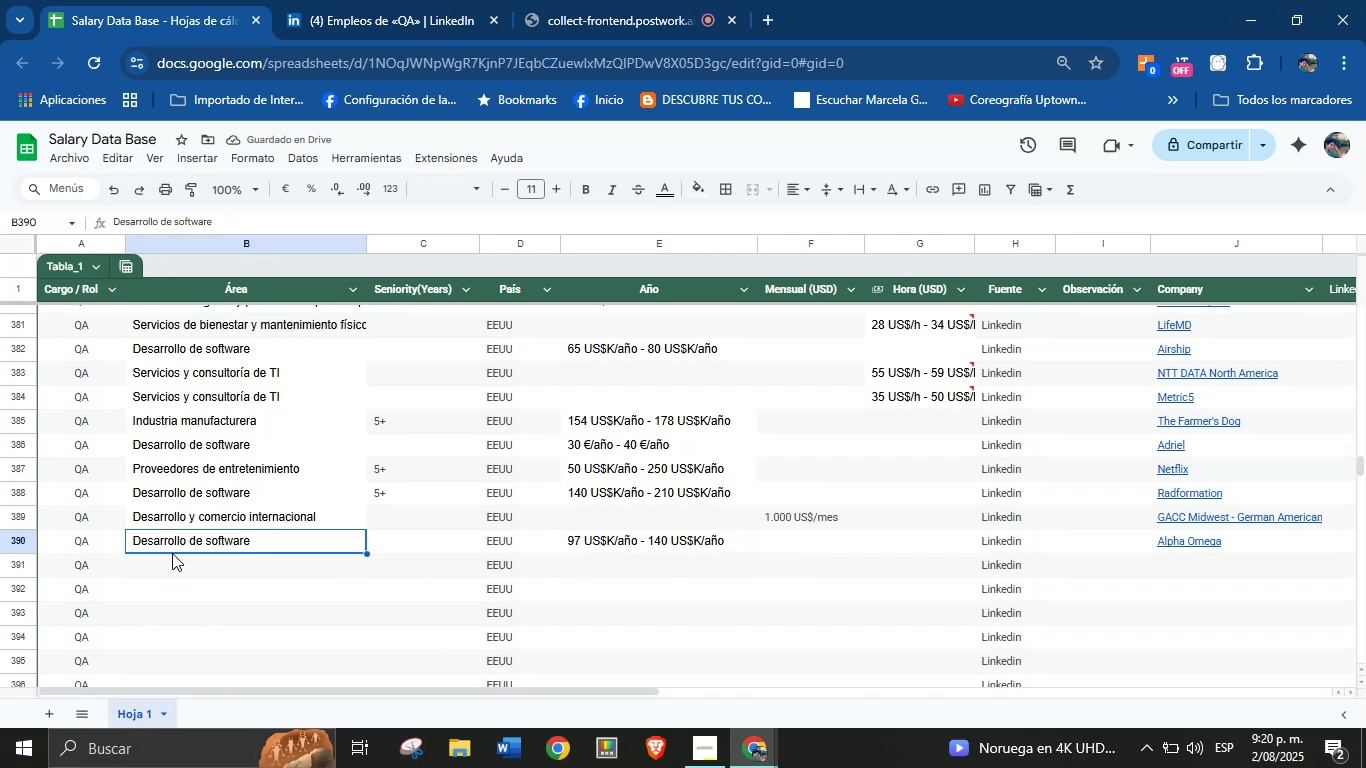 
left_click([172, 558])
 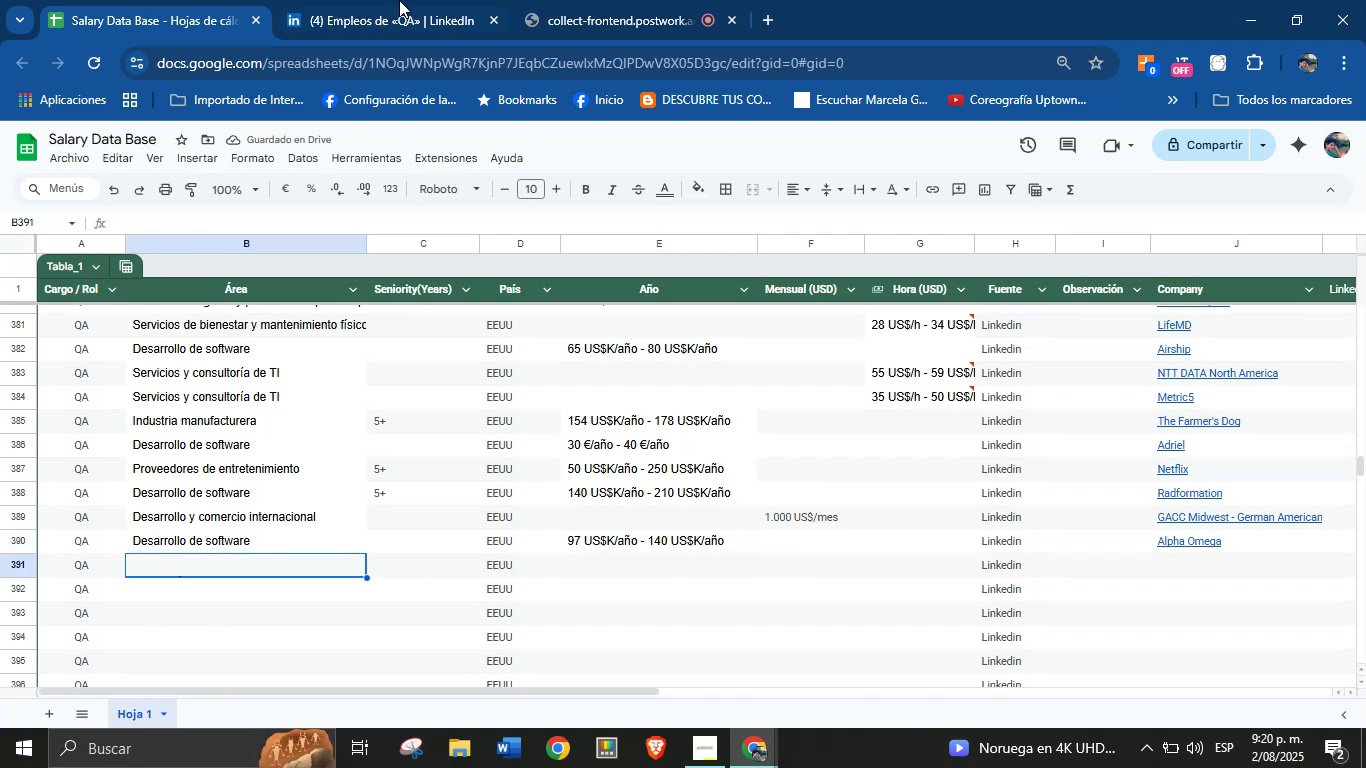 
left_click([371, 0])
 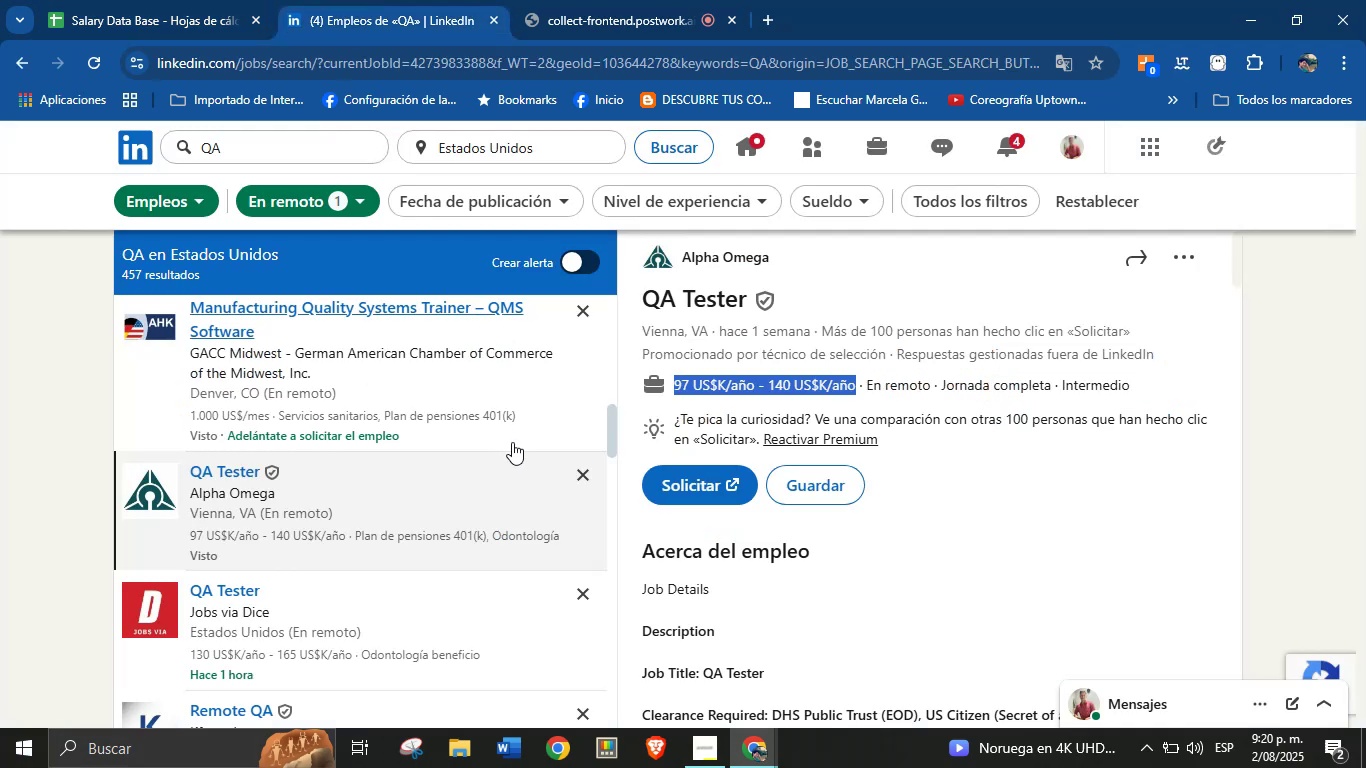 
scroll: coordinate [380, 523], scroll_direction: down, amount: 3.0
 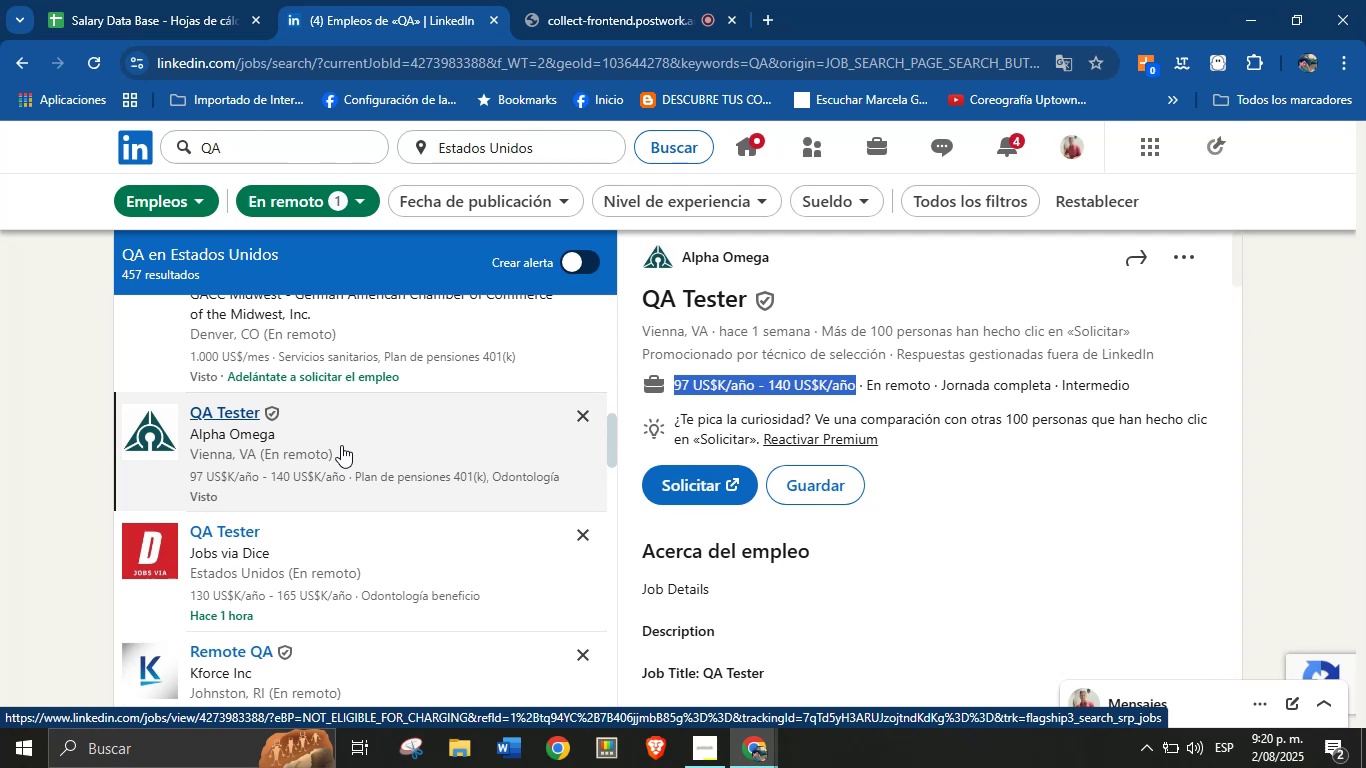 
scroll: coordinate [341, 445], scroll_direction: up, amount: 3.0
 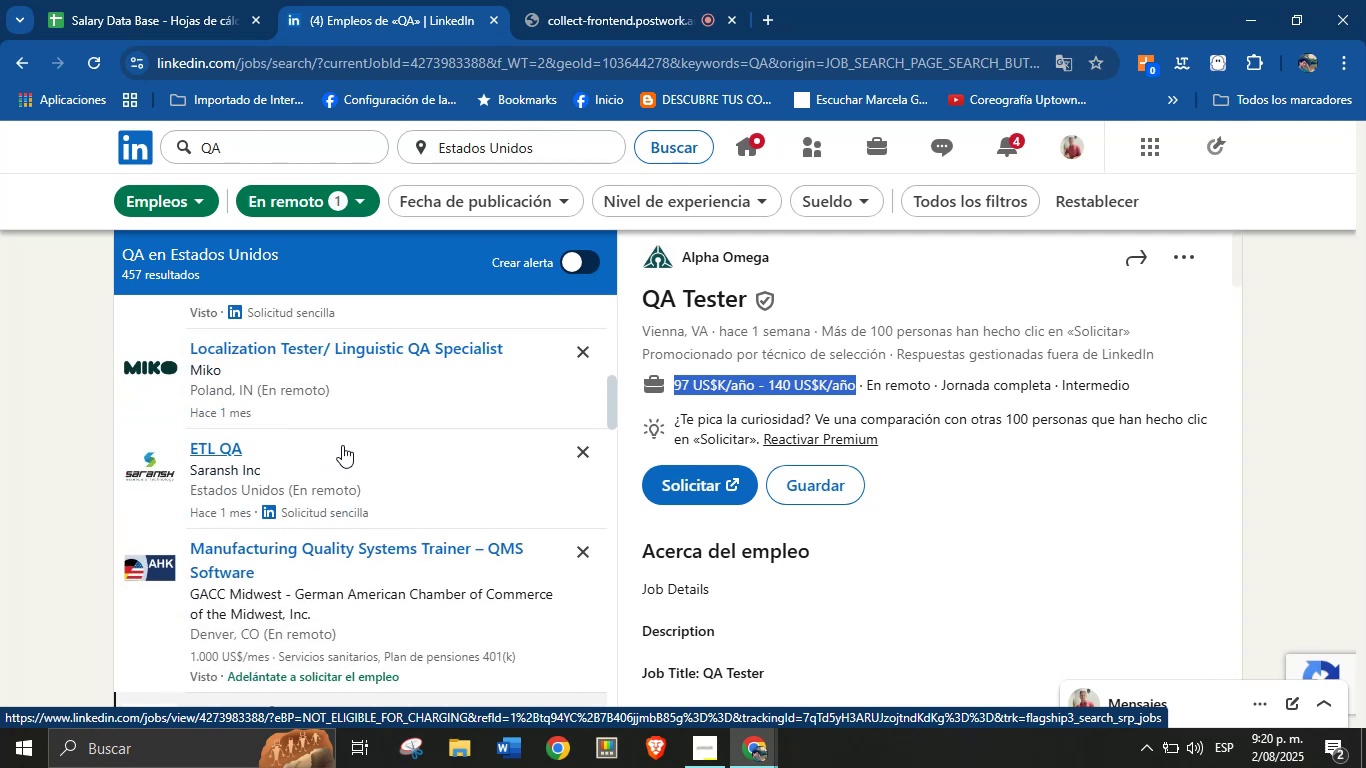 
scroll: coordinate [342, 445], scroll_direction: down, amount: 5.0
 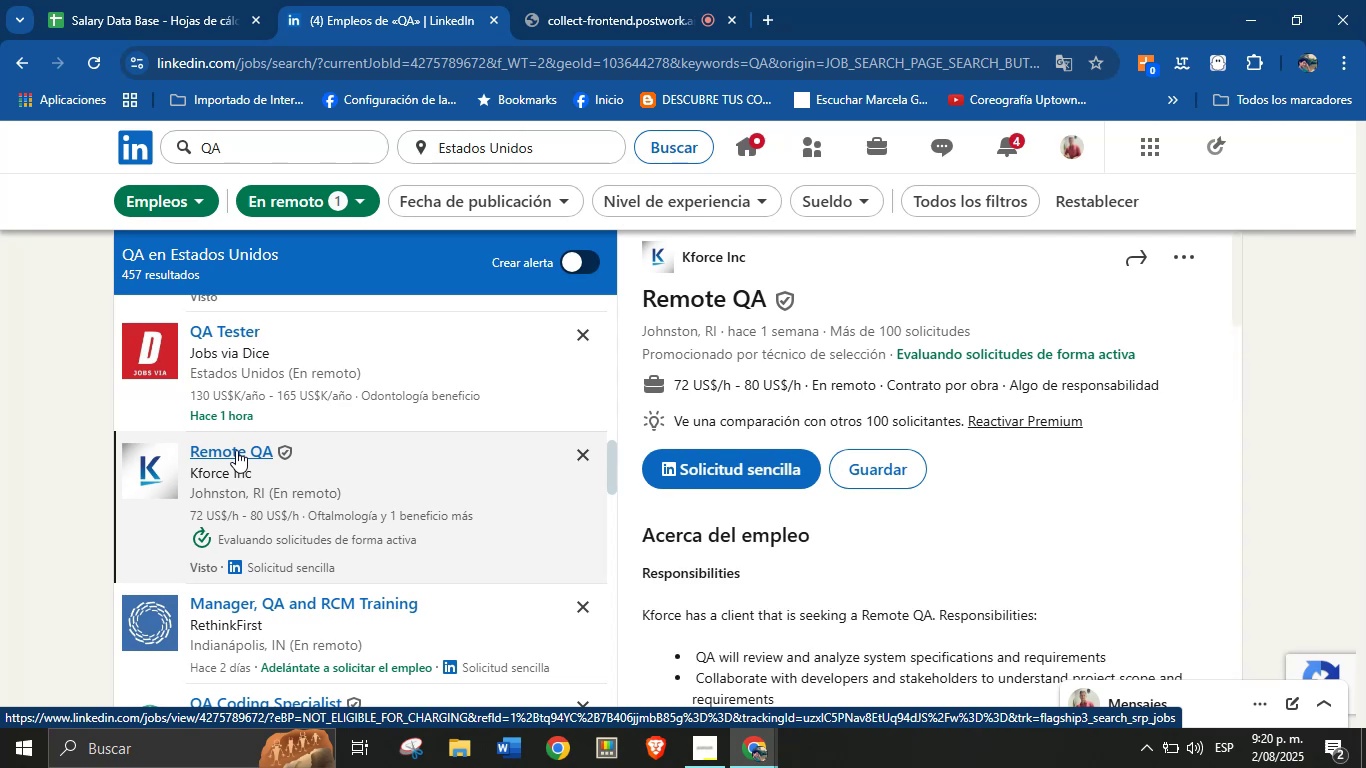 
wait(20.77)
 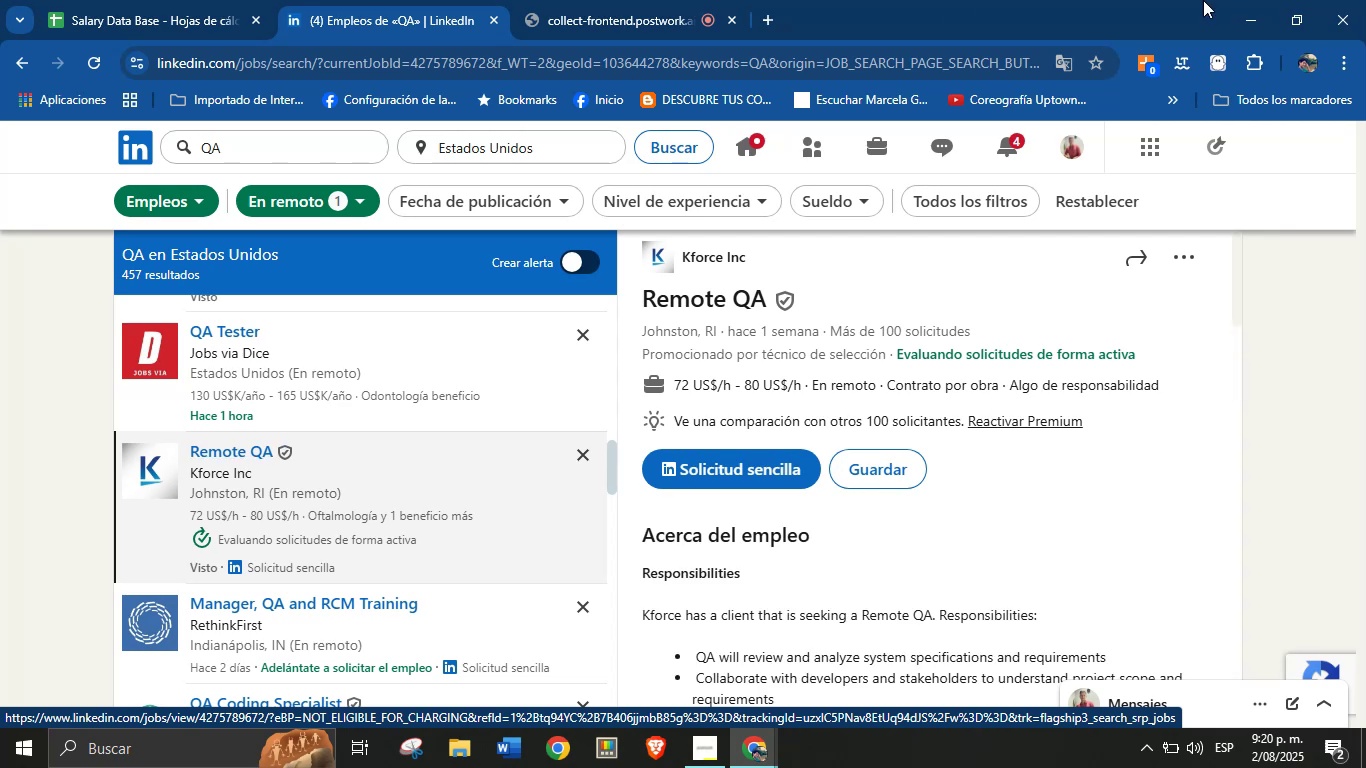 
key(Control+C)
 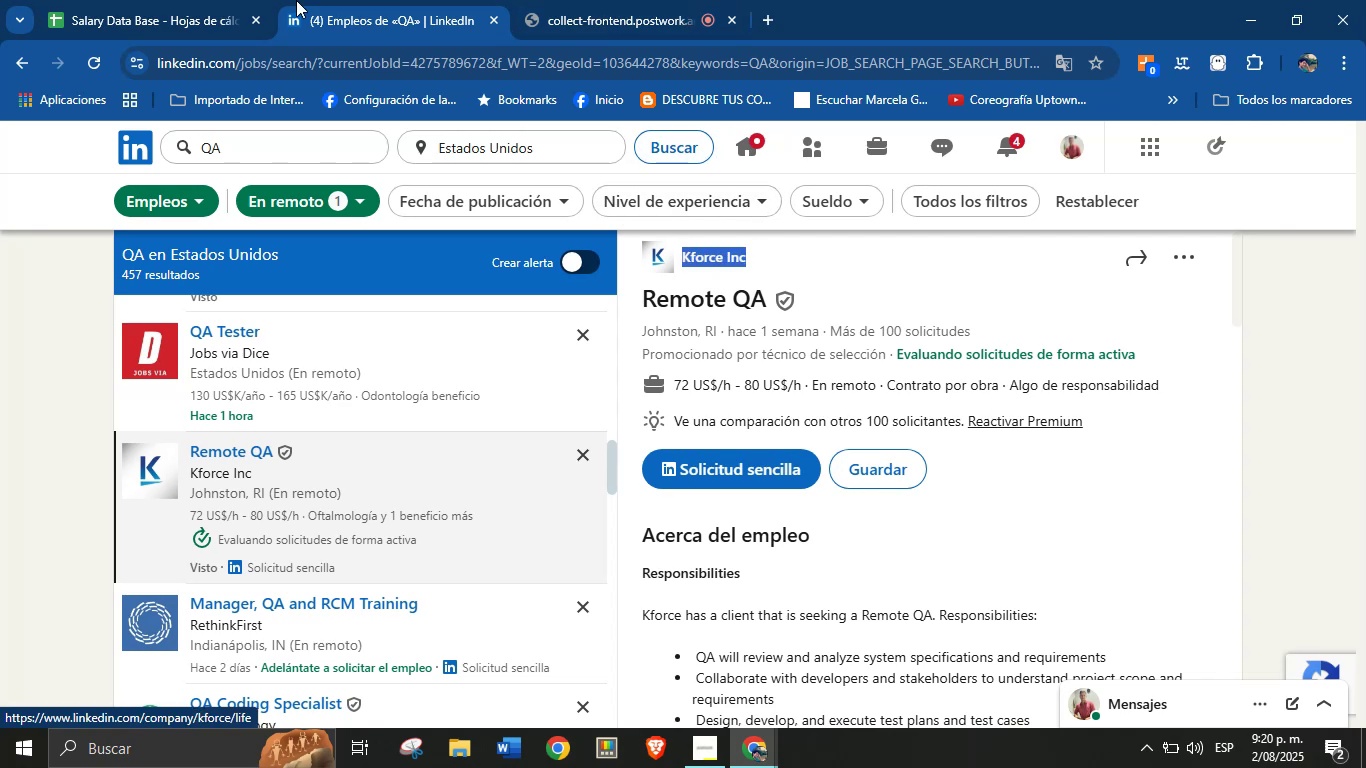 
left_click([198, 0])
 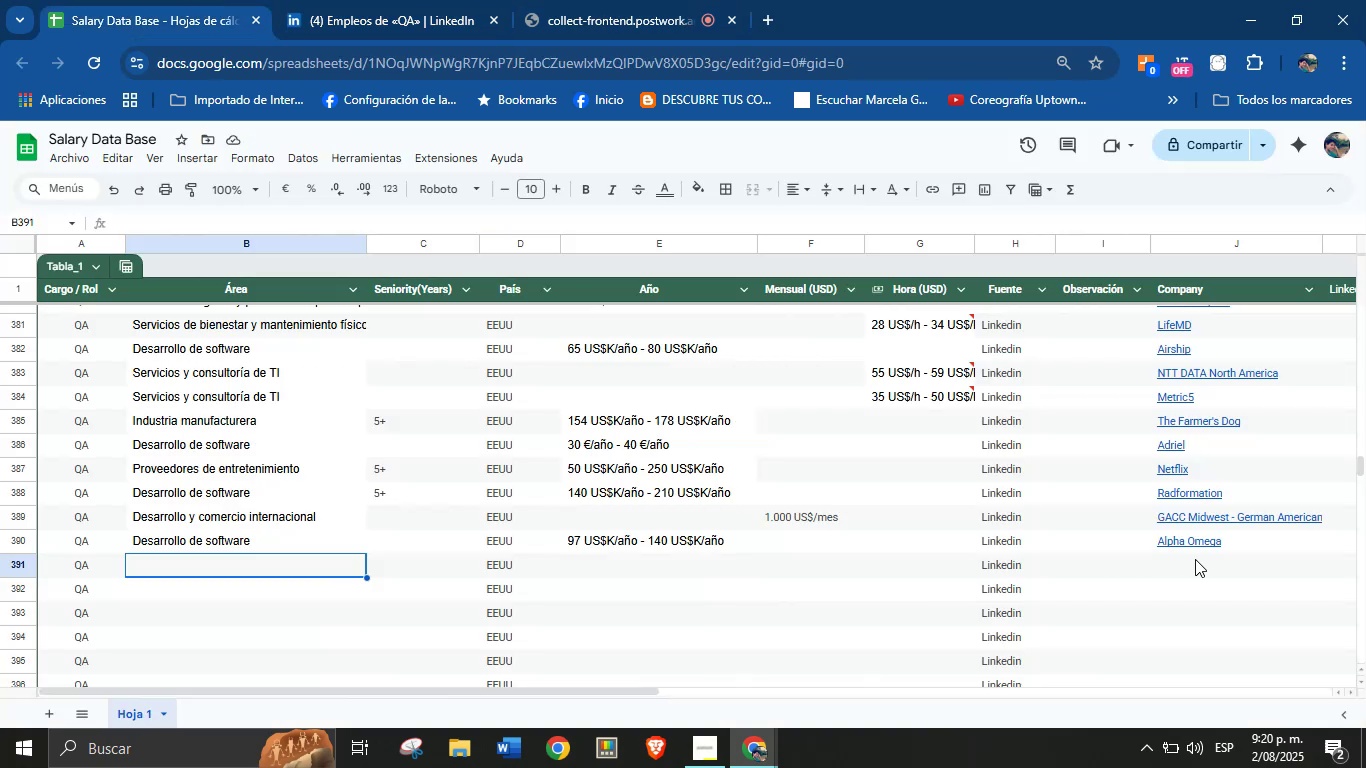 
left_click([1190, 565])
 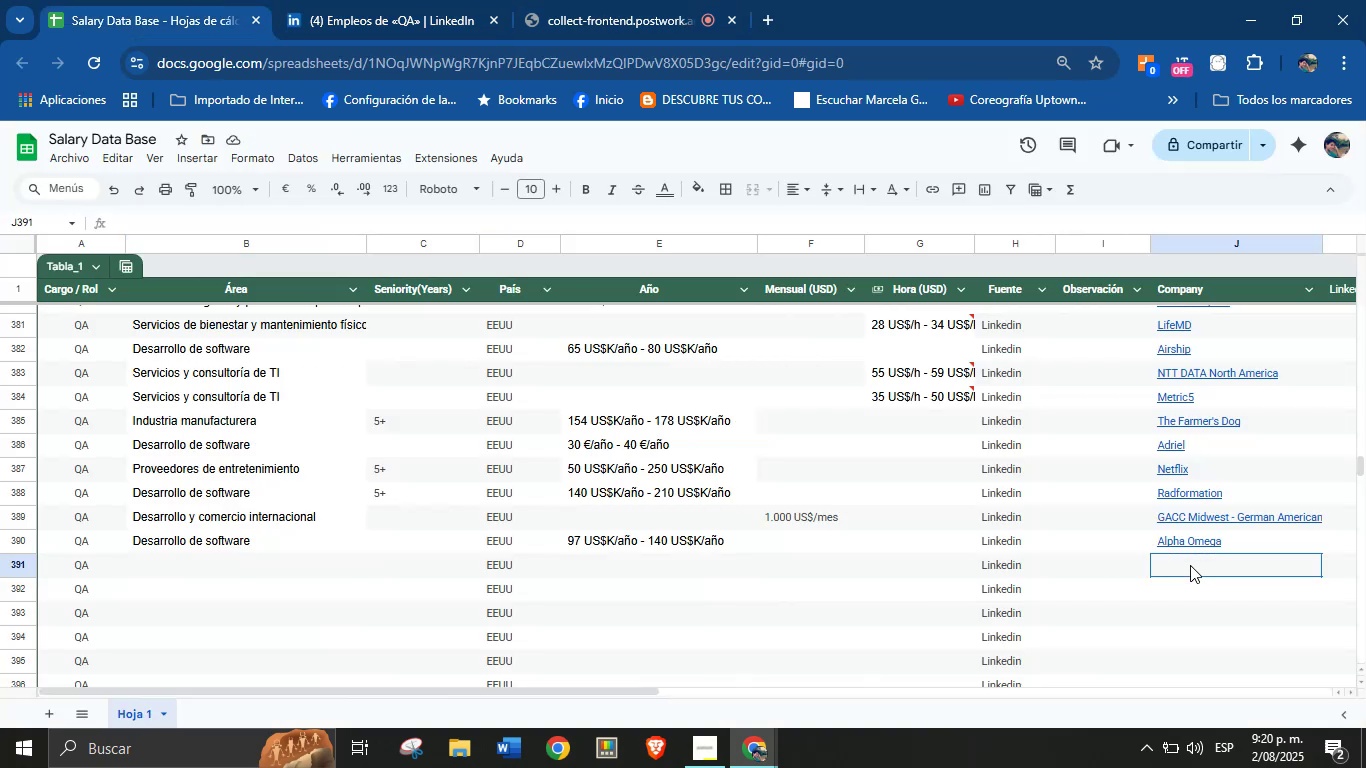 
key(Control+V)
 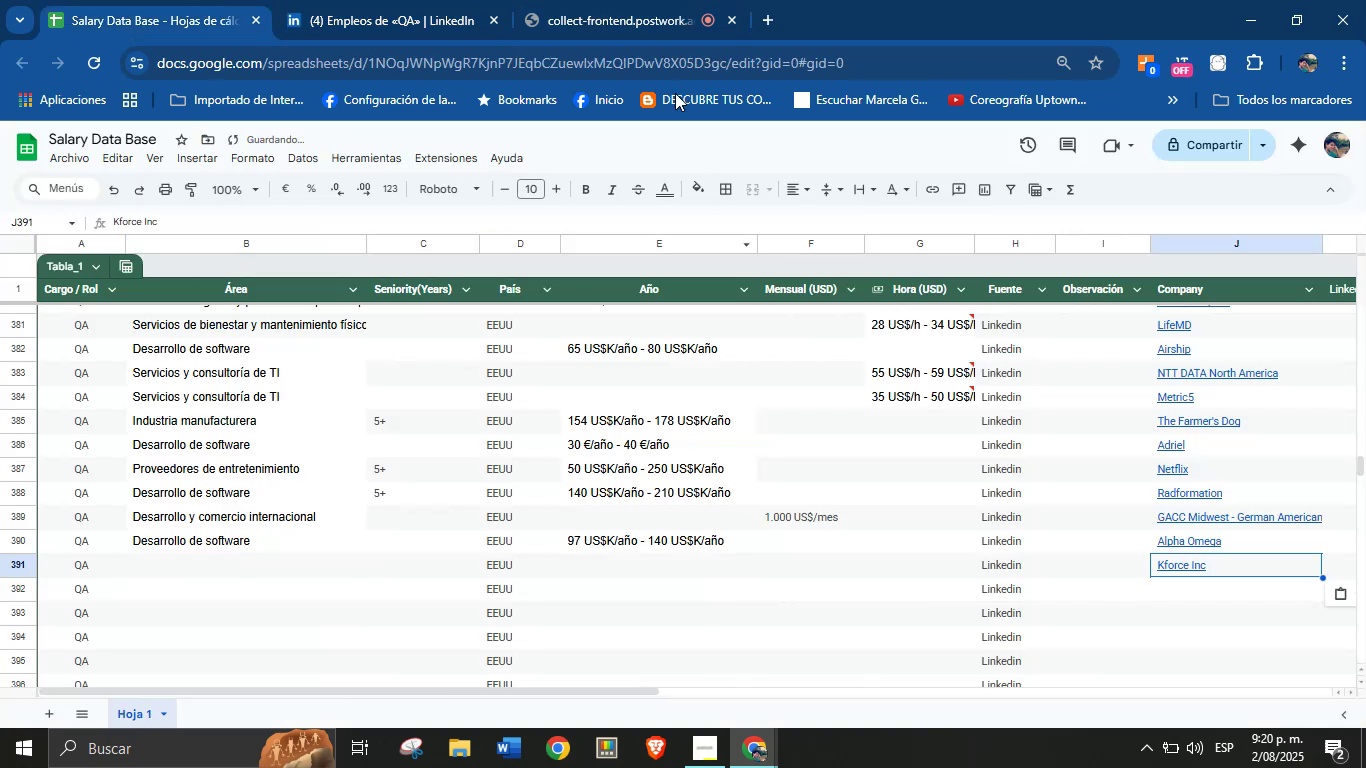 
left_click([456, 0])
 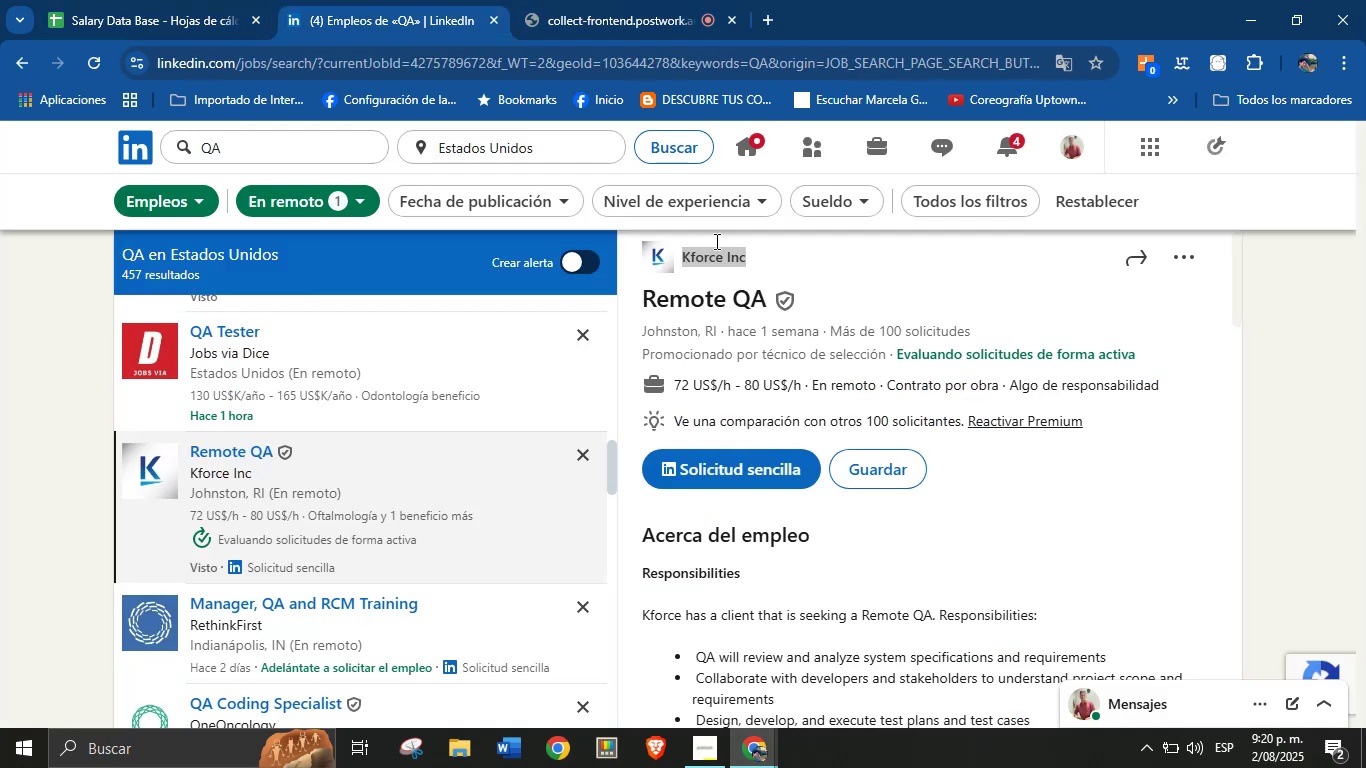 
scroll: coordinate [818, 468], scroll_direction: down, amount: 26.0
 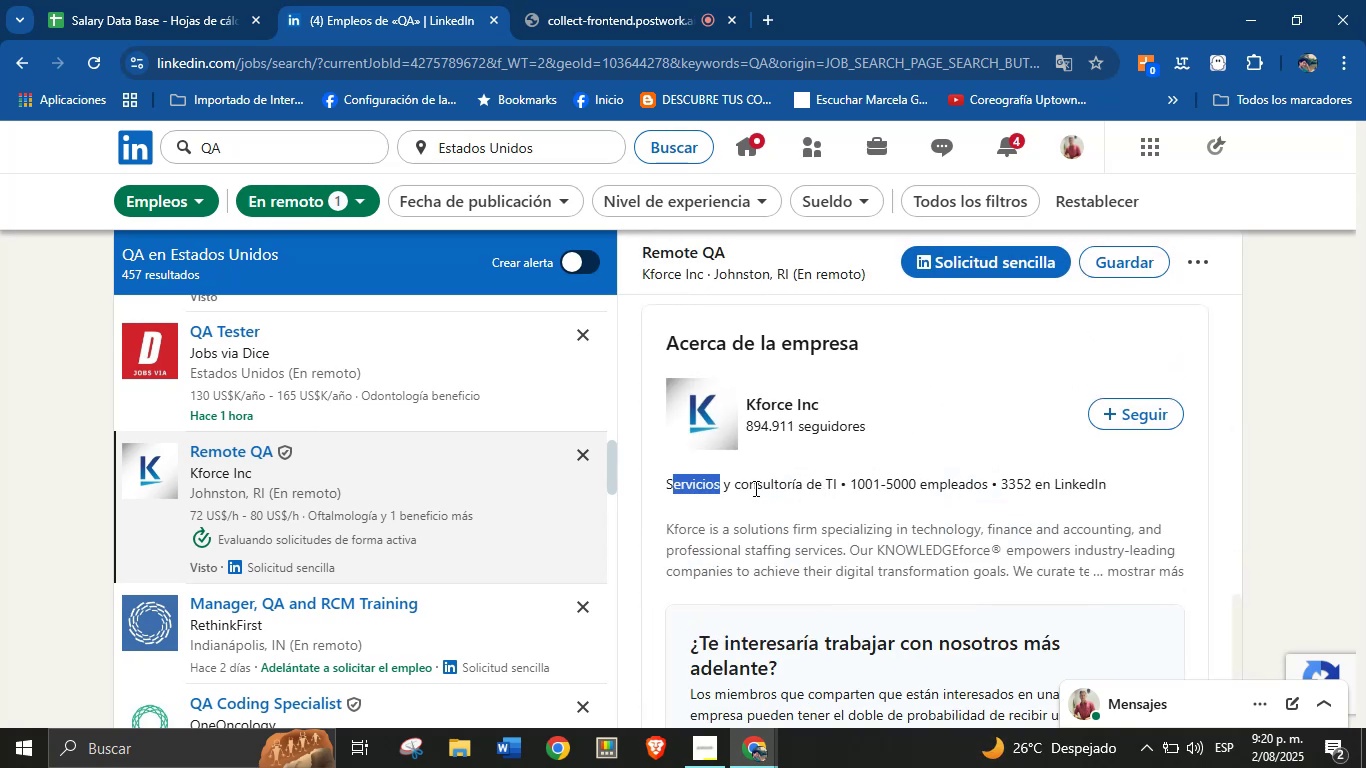 
left_click([739, 507])
 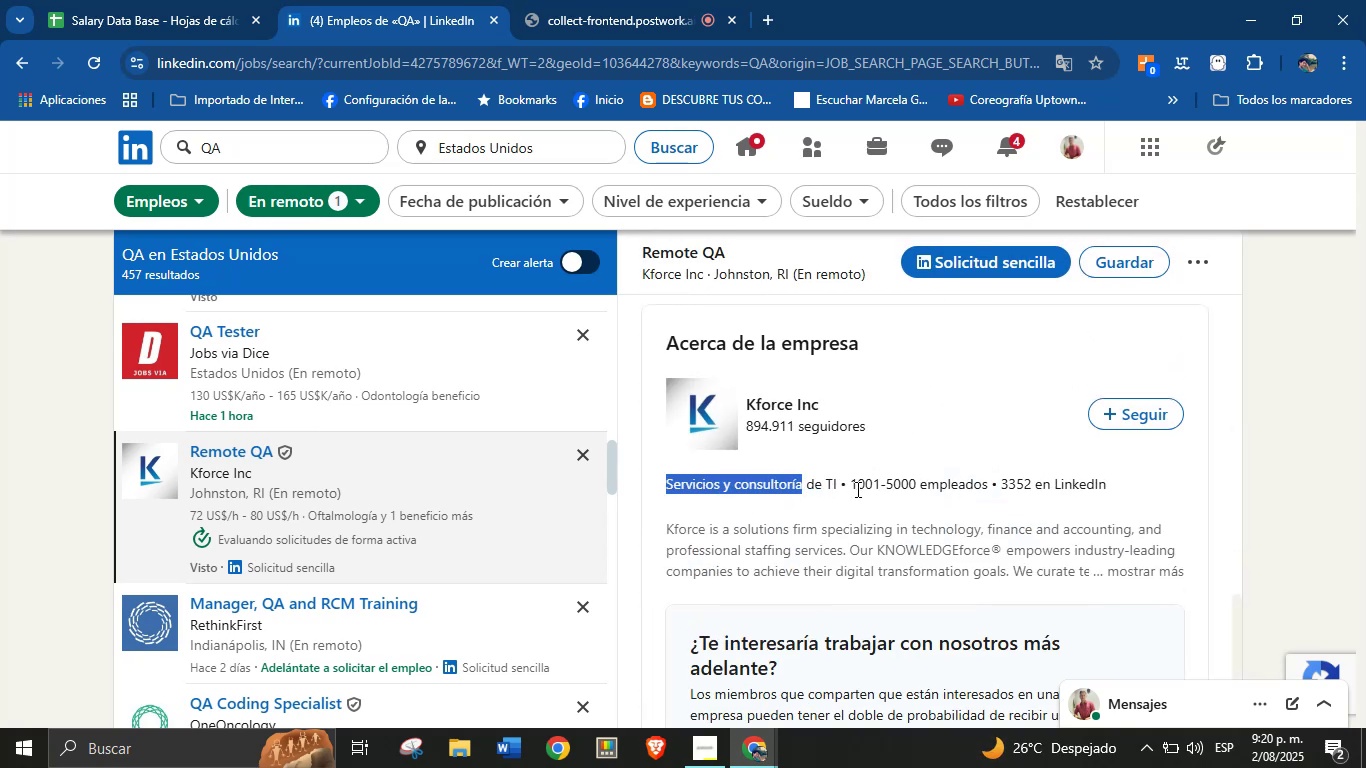 
left_click([834, 509])
 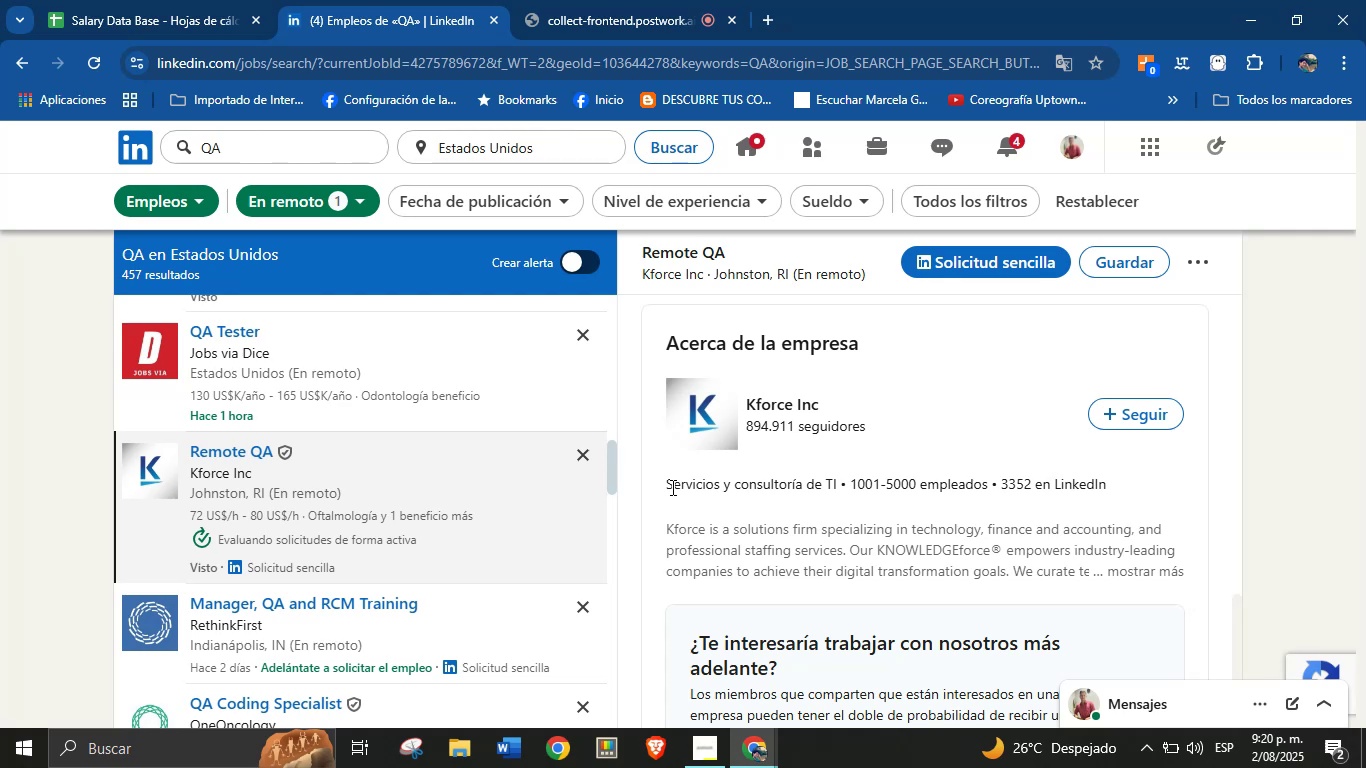 
left_click([733, 512])
 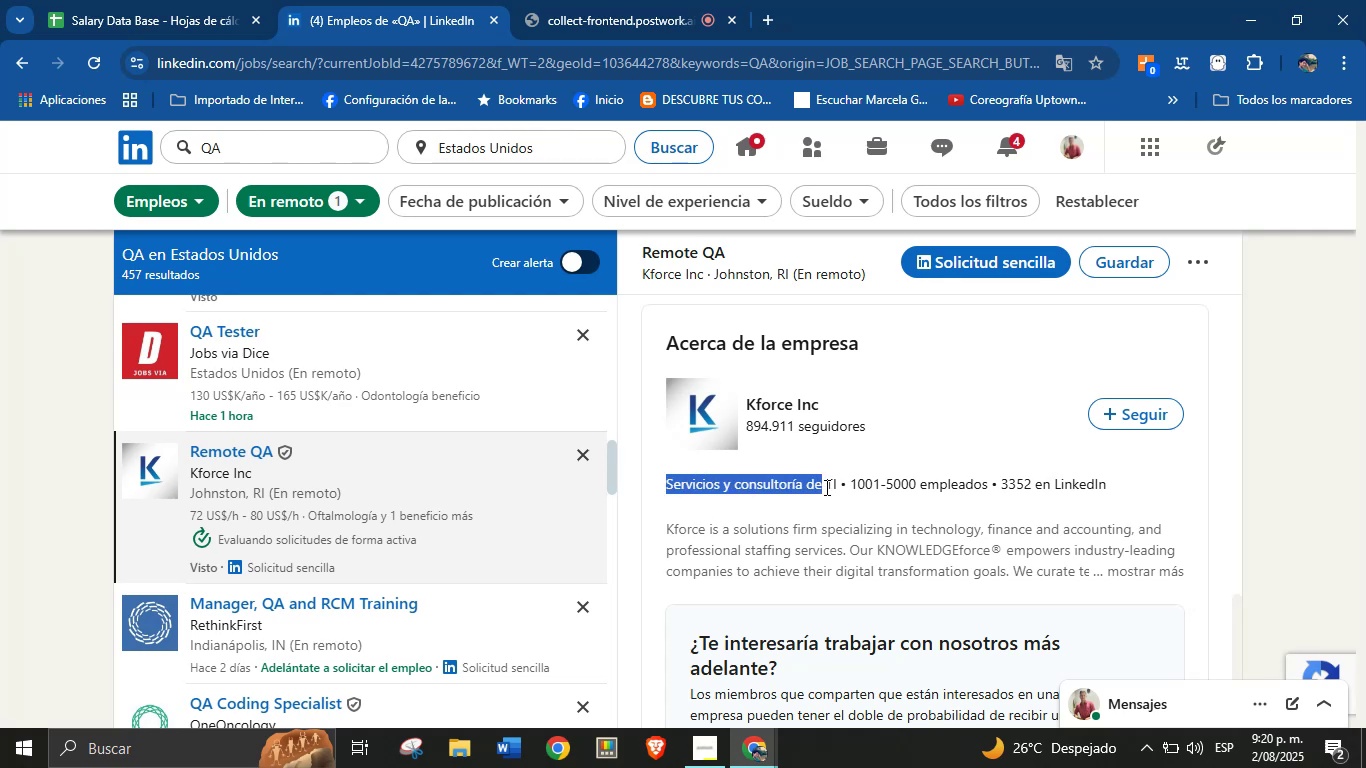 
key(Control+C)
 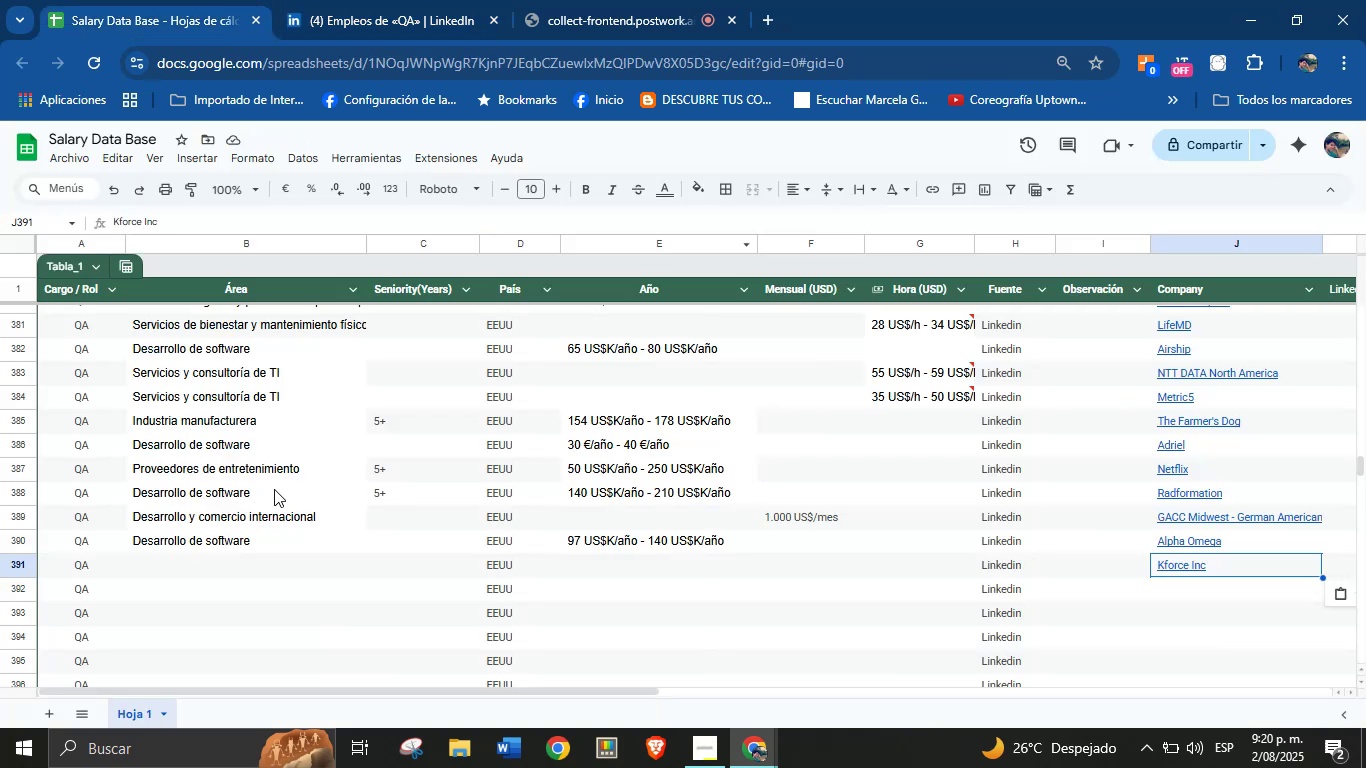 
left_click([225, 569])
 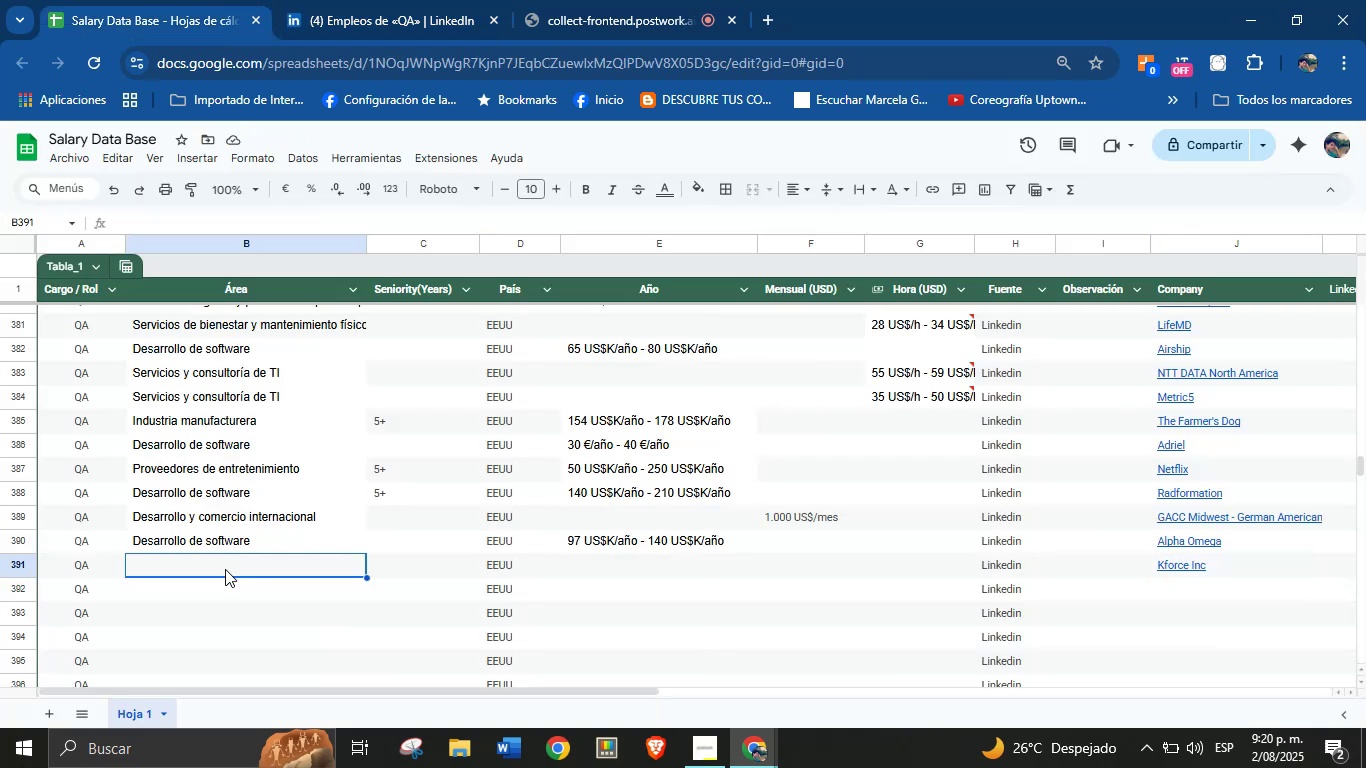 
key(Control+V)
 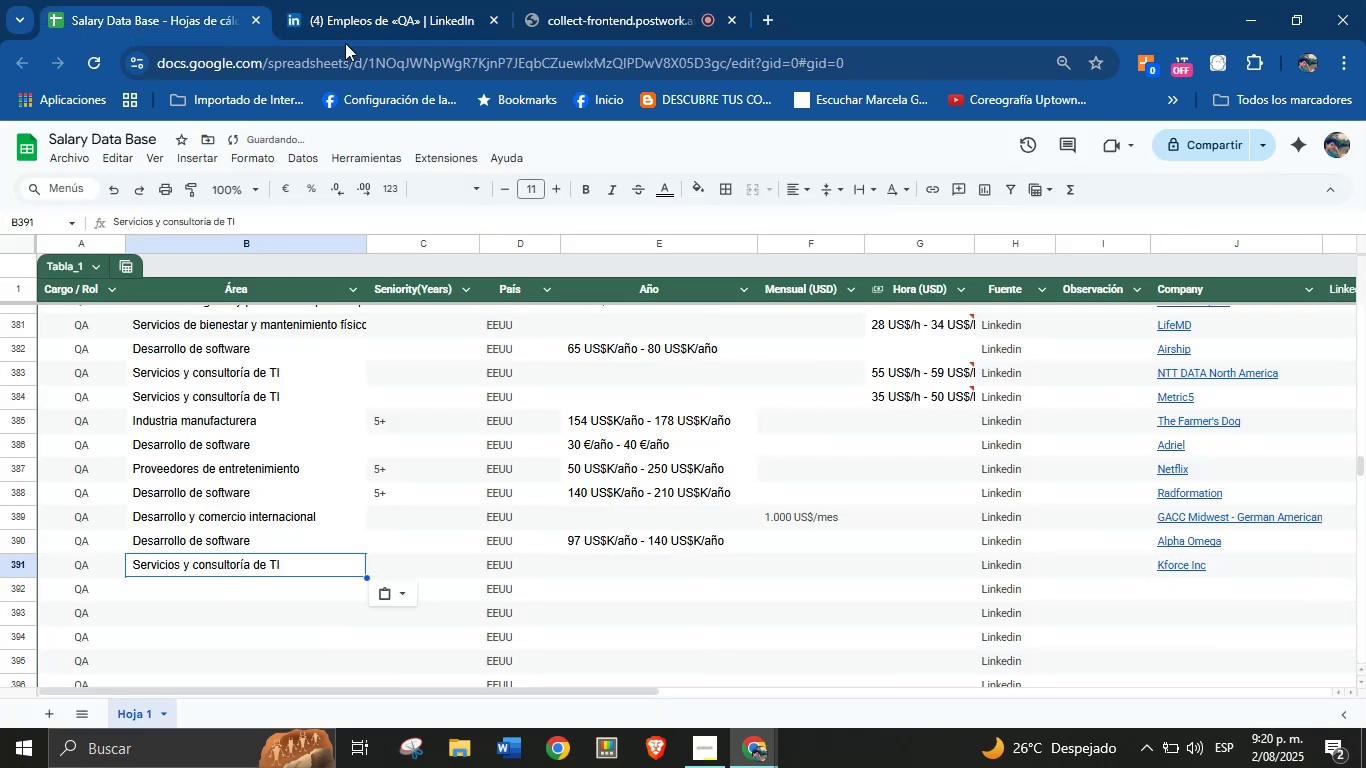 
left_click([431, 0])
 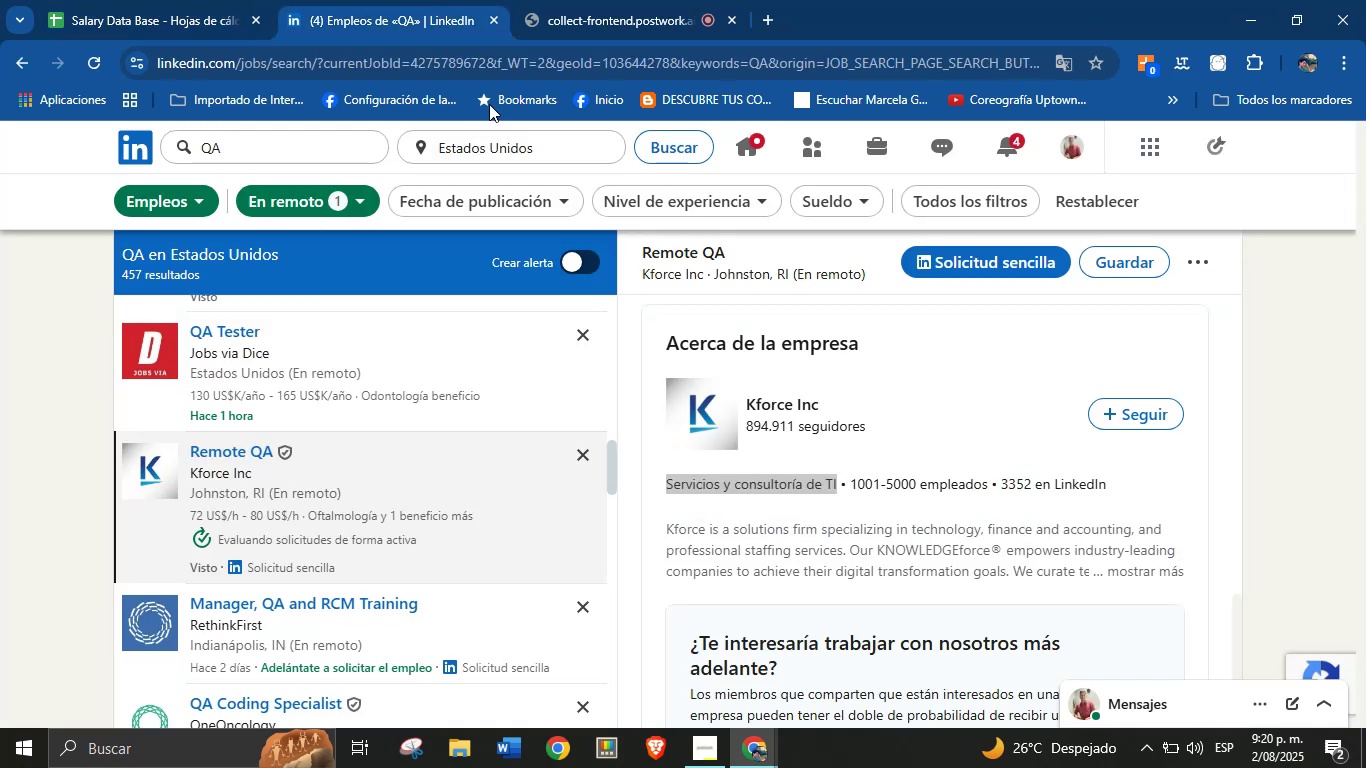 
scroll: coordinate [831, 489], scroll_direction: up, amount: 15.0
 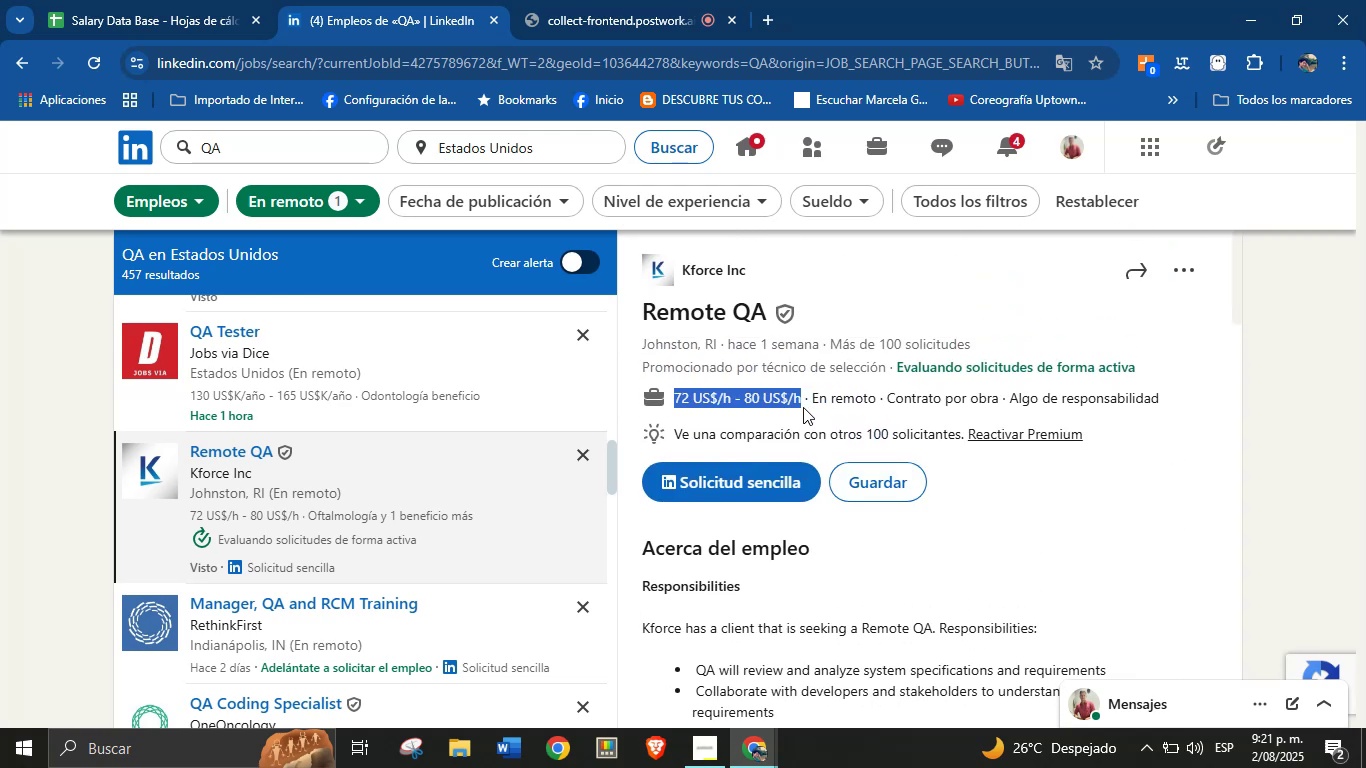 
left_click([722, 415])
 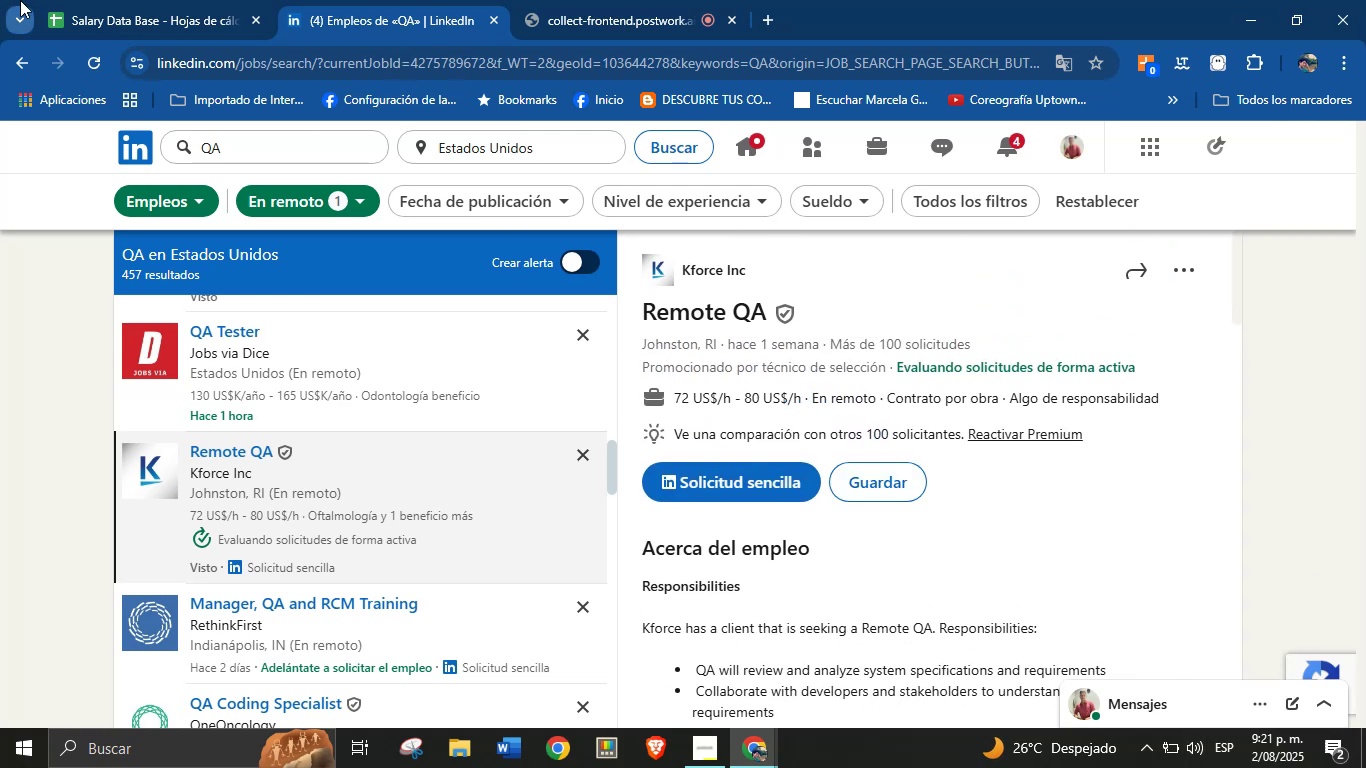 
left_click([147, 0])
 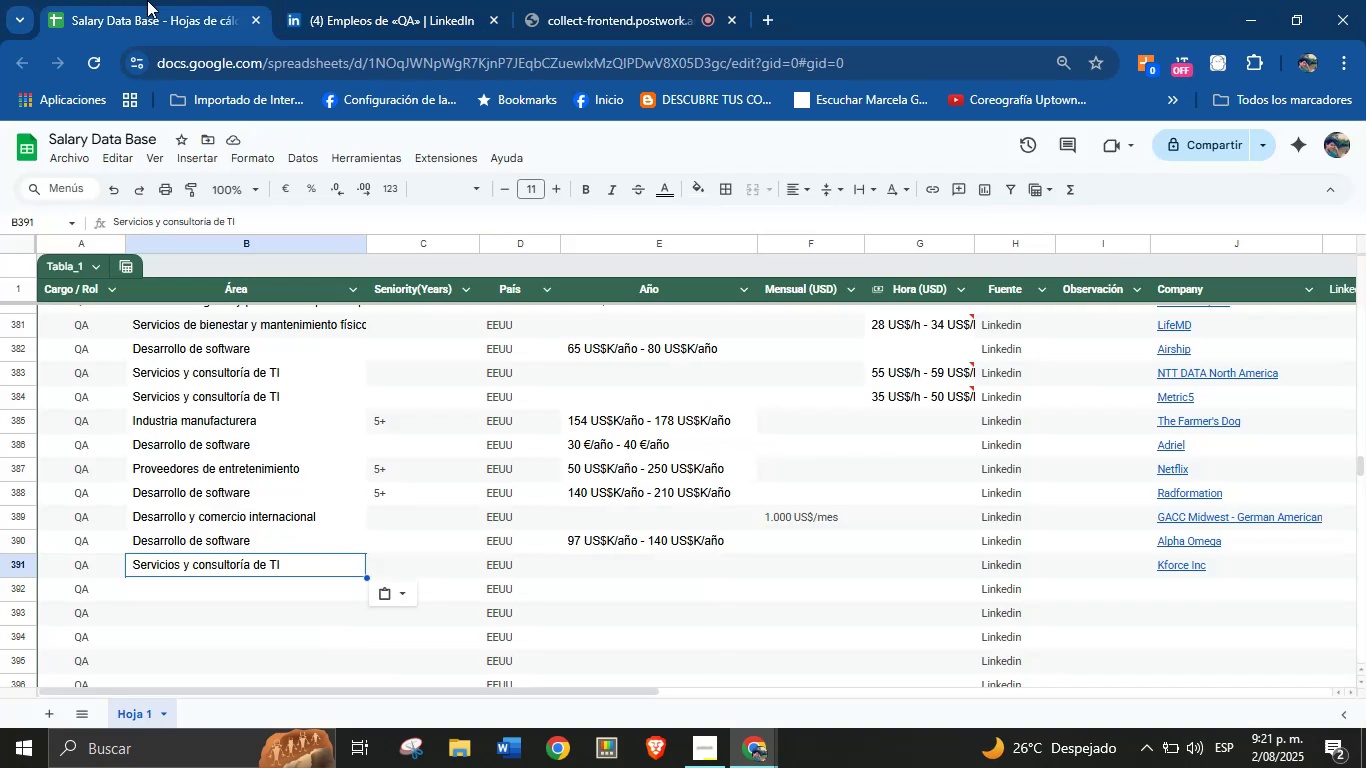 
left_click([338, 0])
 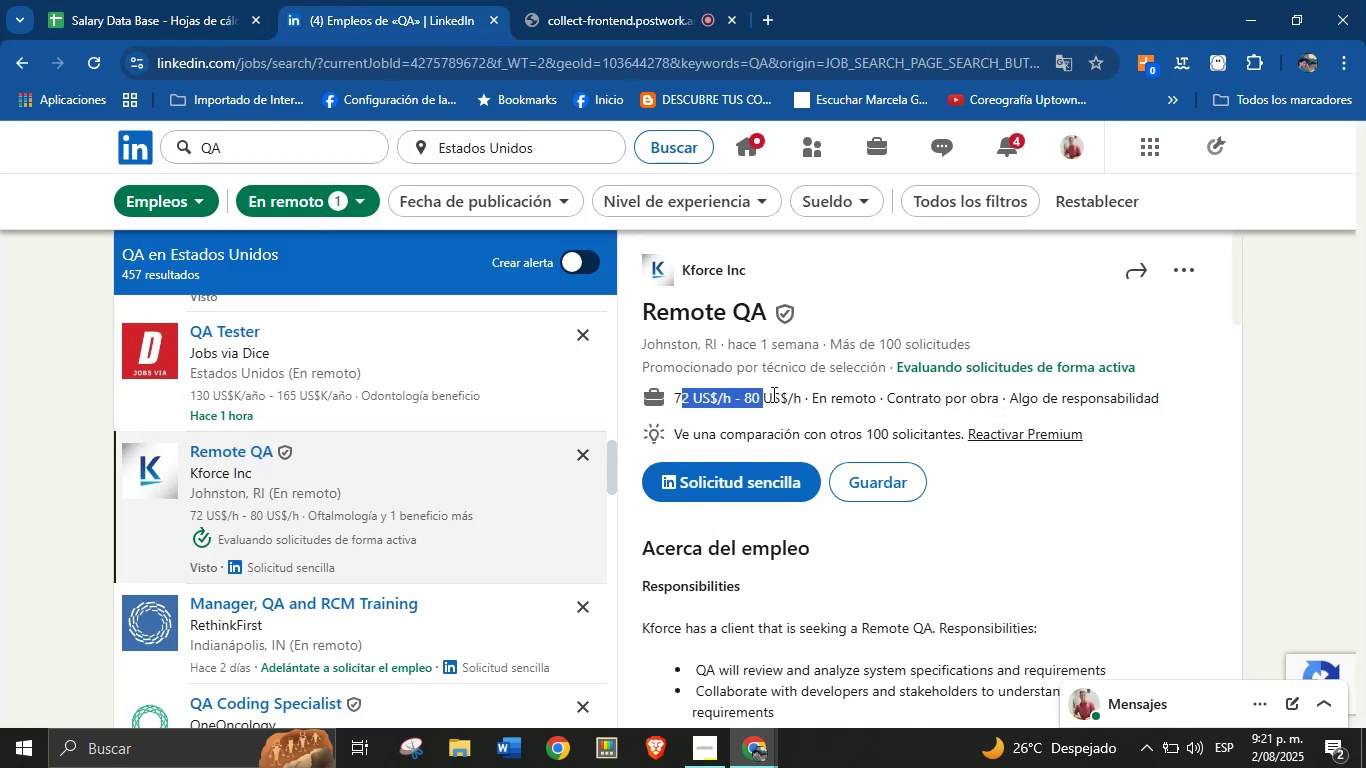 
left_click([700, 426])
 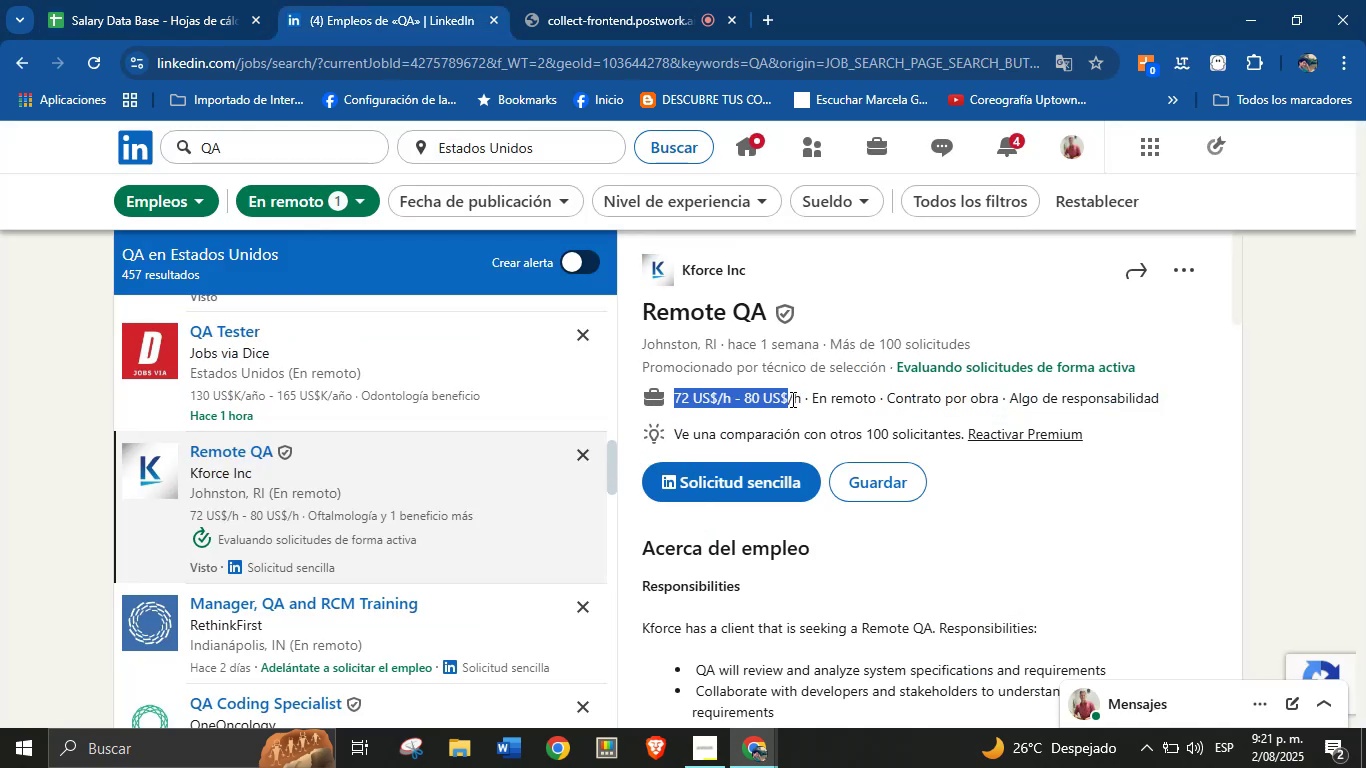 
key(Control+C)
 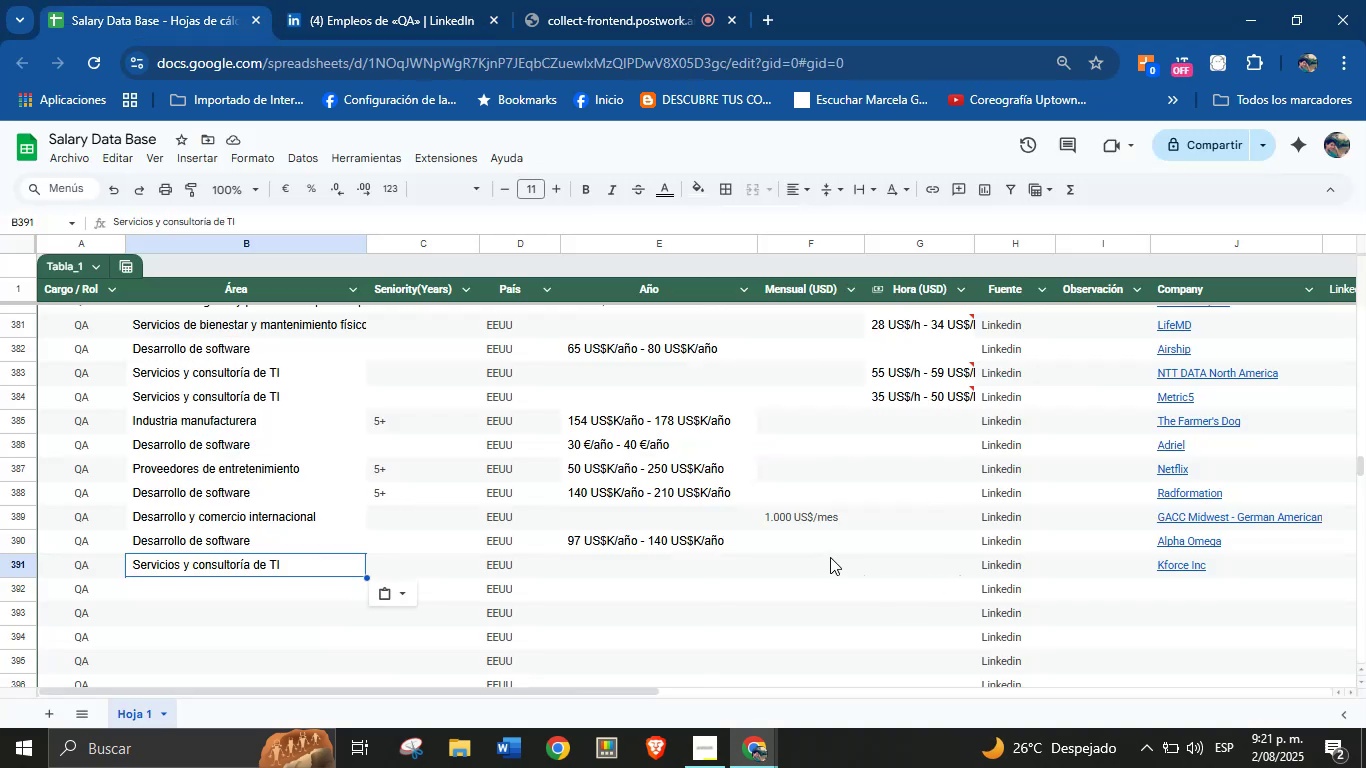 
left_click([964, 578])
 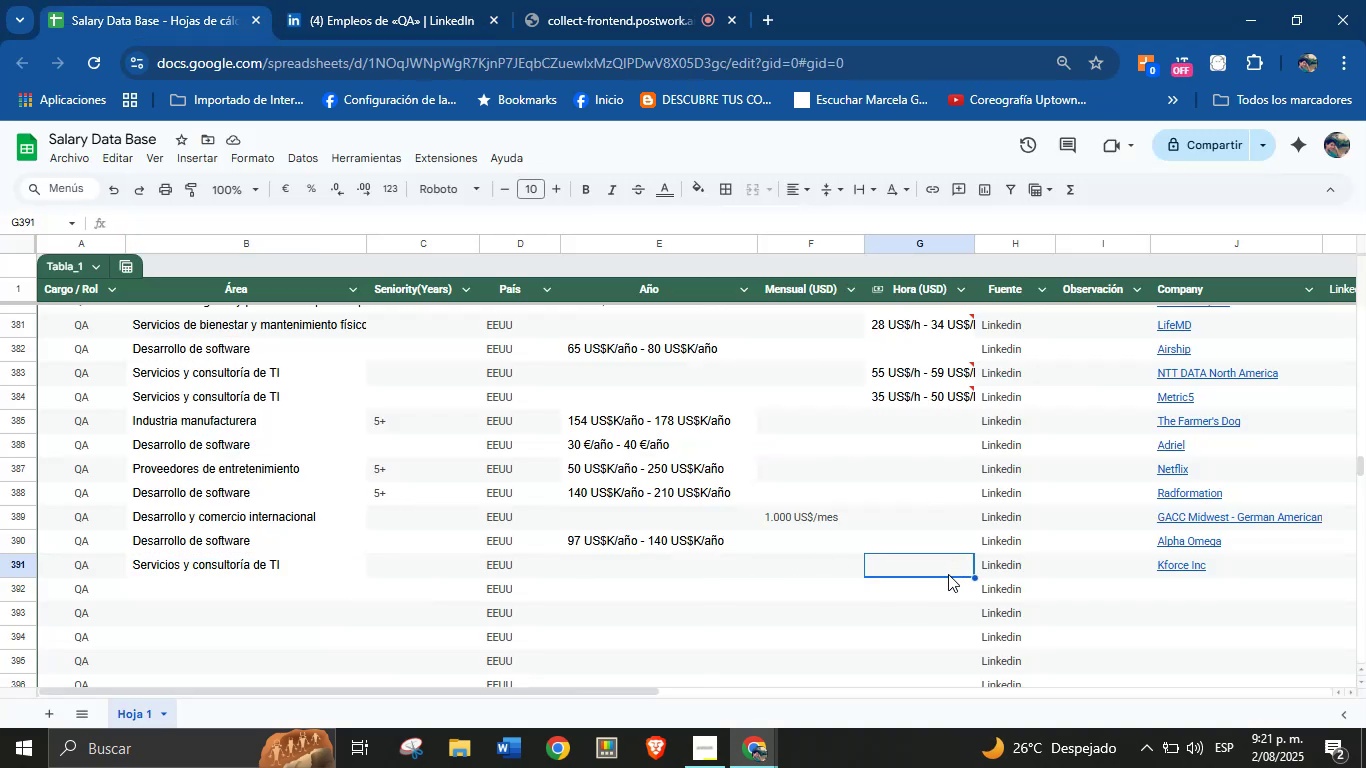 
key(Control+V)
 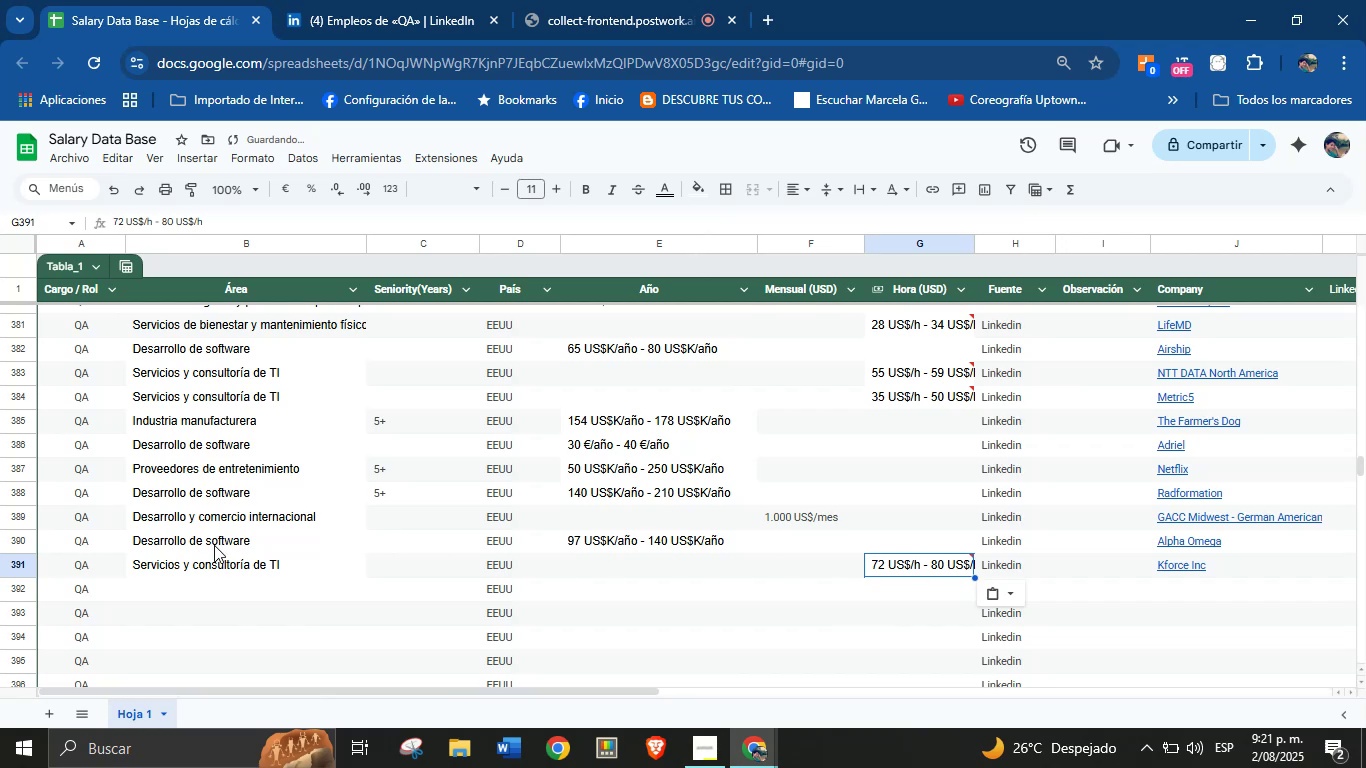 
left_click([164, 581])
 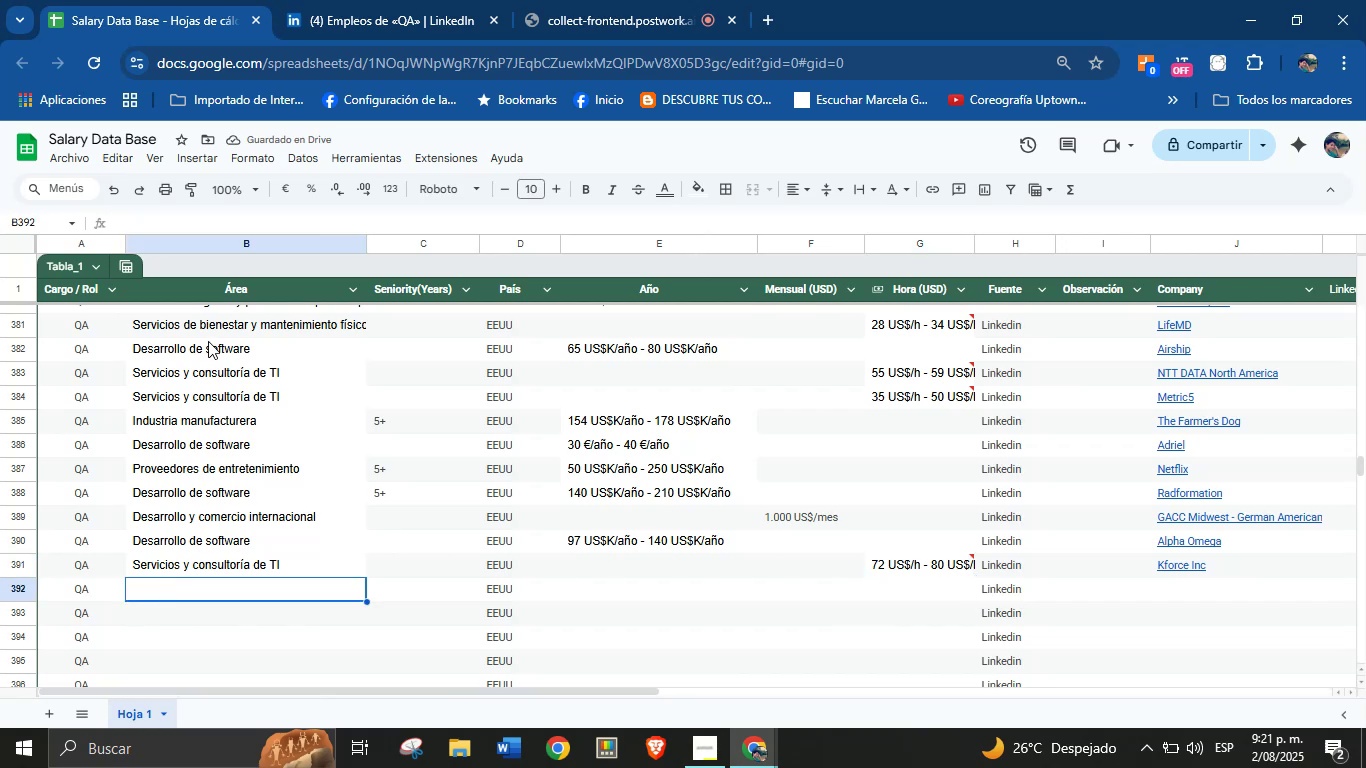 
left_click([355, 0])
 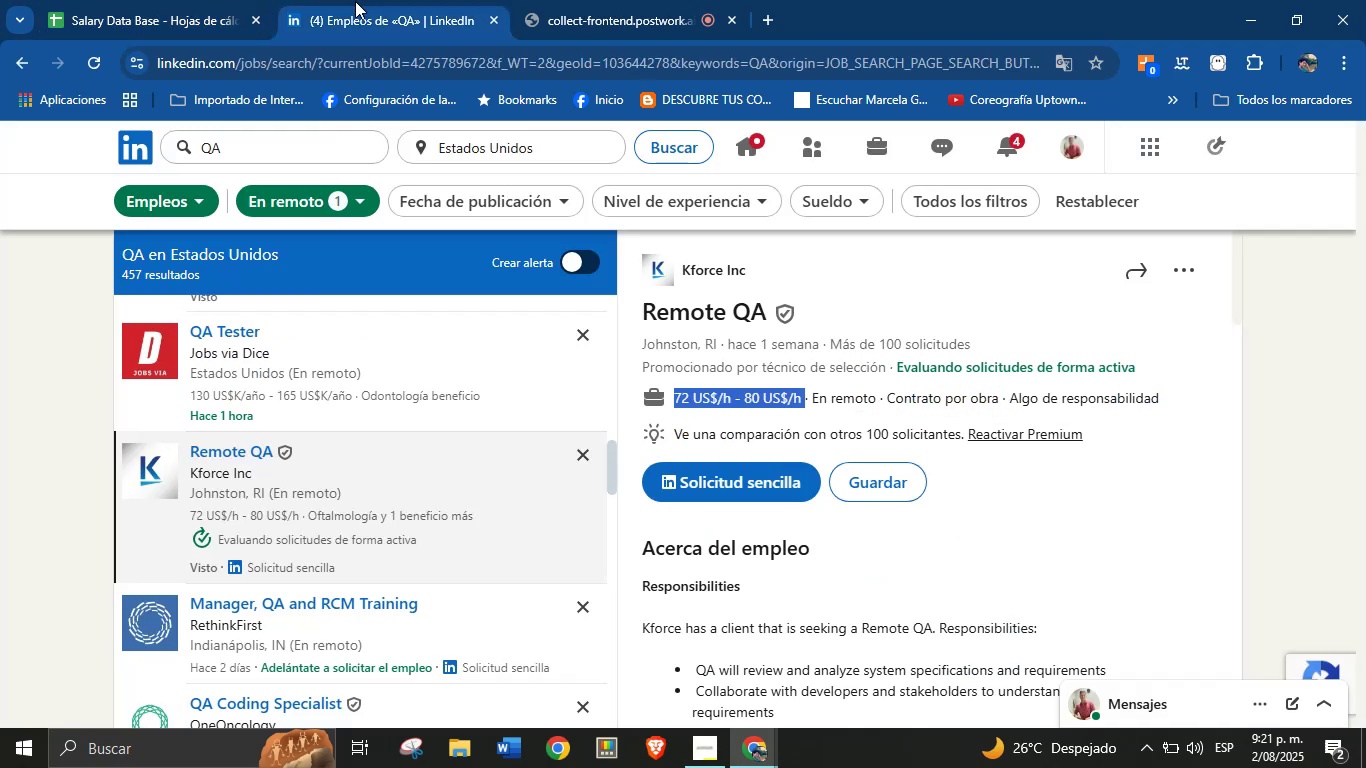 
scroll: coordinate [381, 438], scroll_direction: down, amount: 6.0
 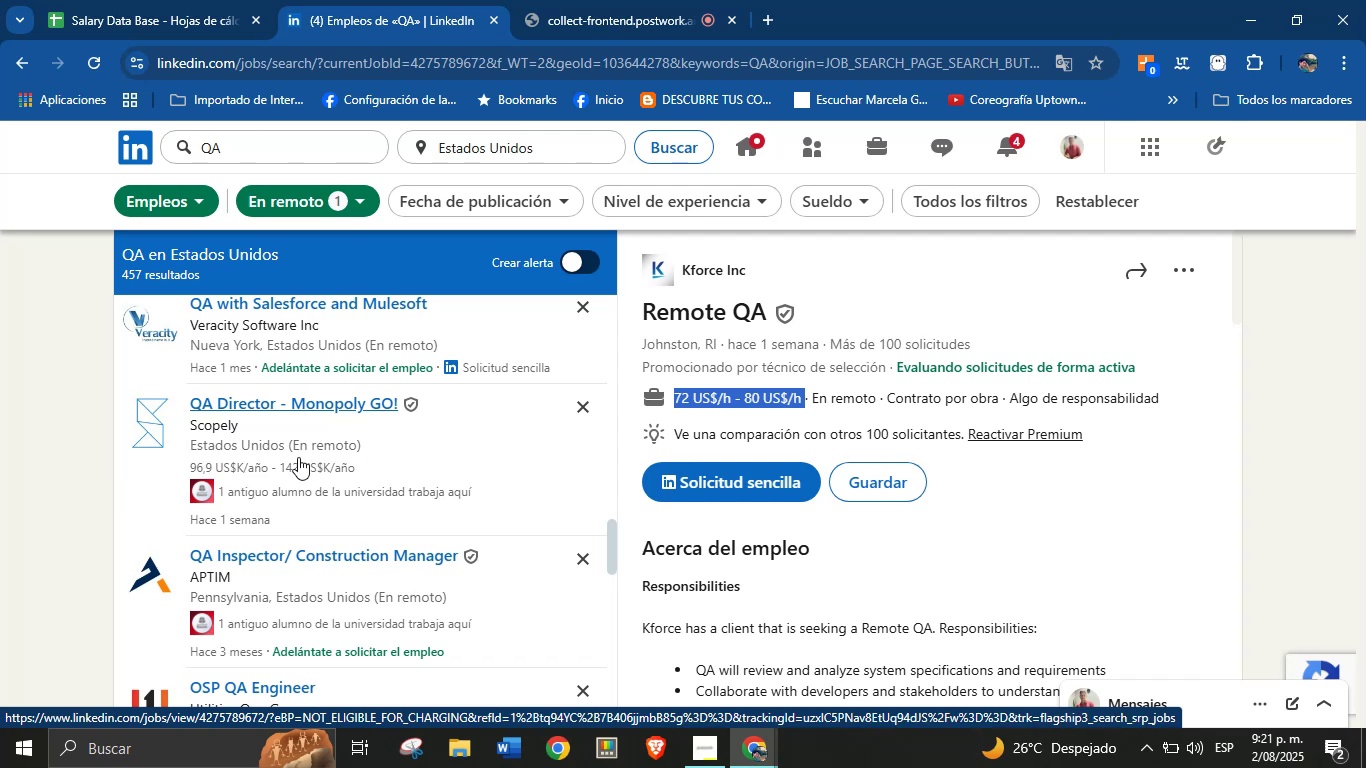 
wait(5.68)
 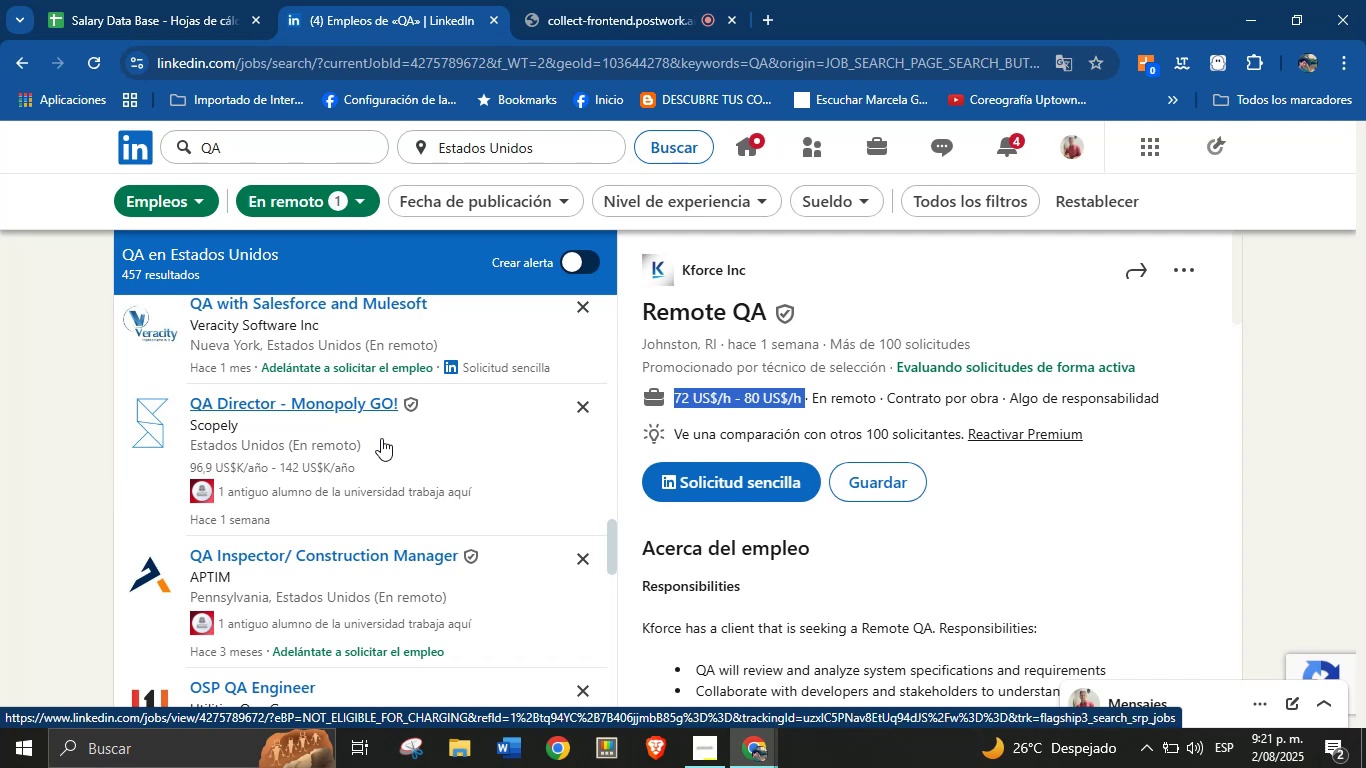 
left_click([296, 407])
 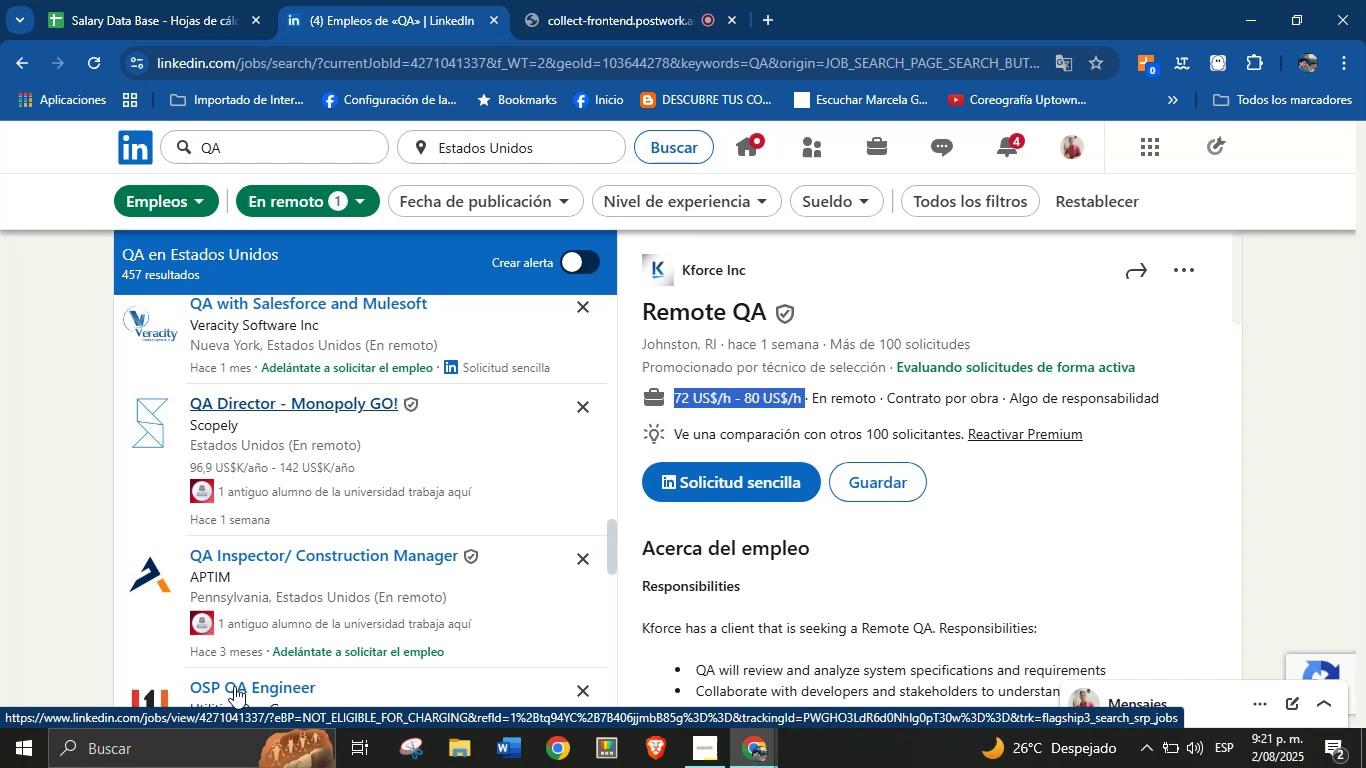 
wait(6.84)
 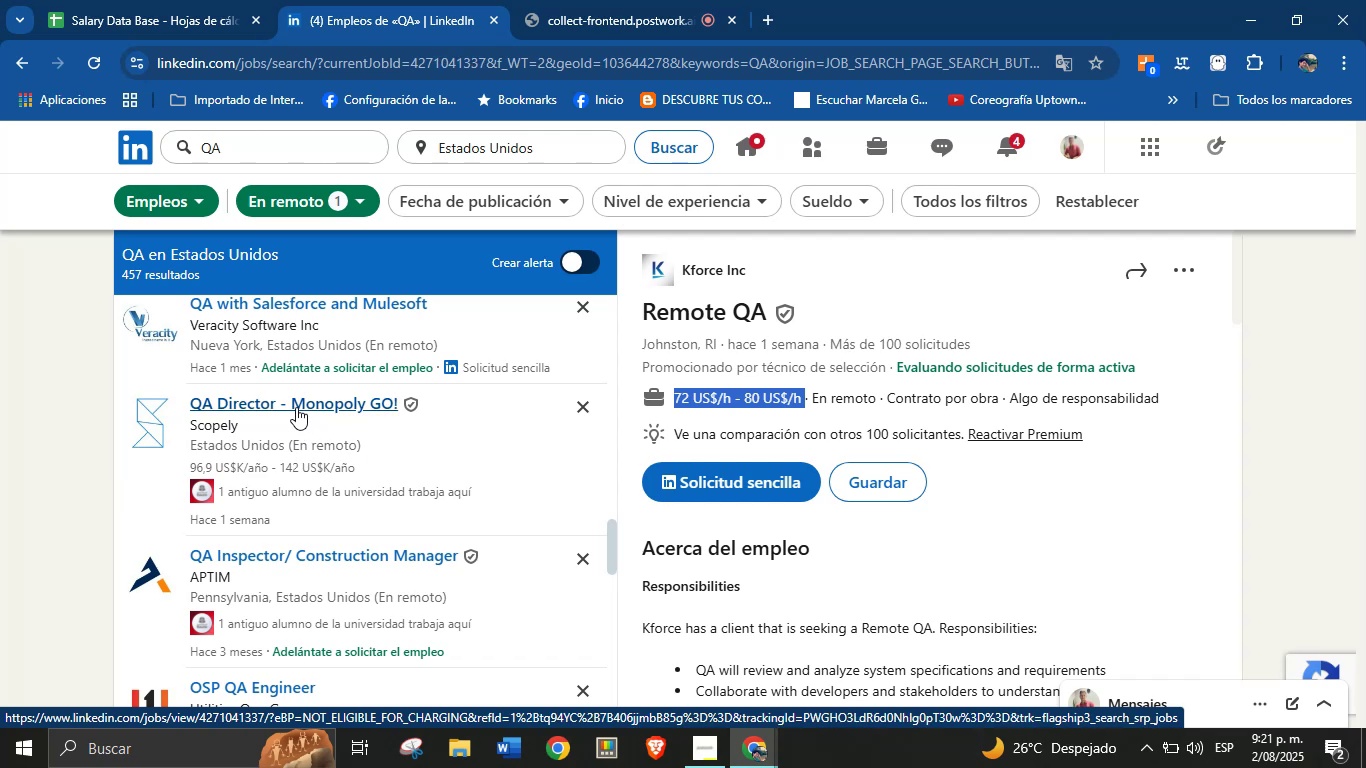 
left_click([271, 402])
 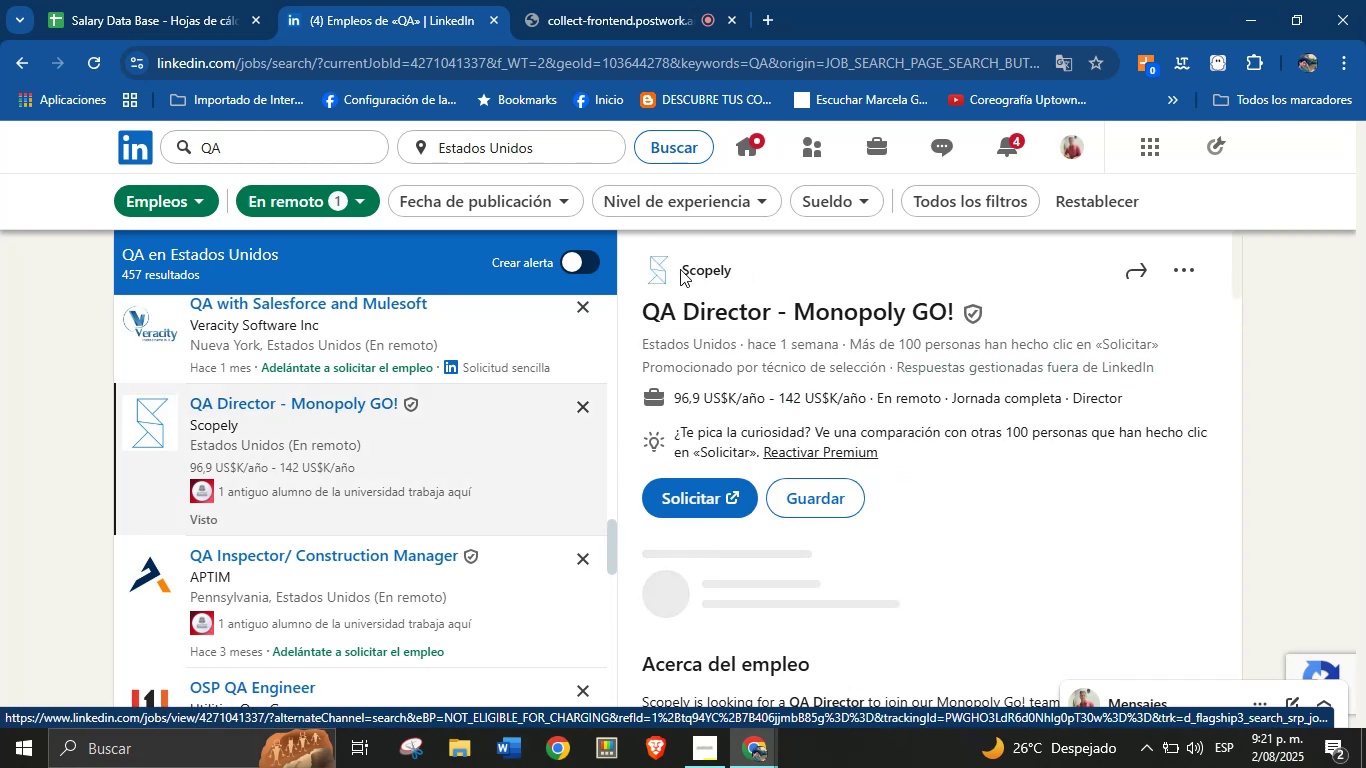 
wait(6.48)
 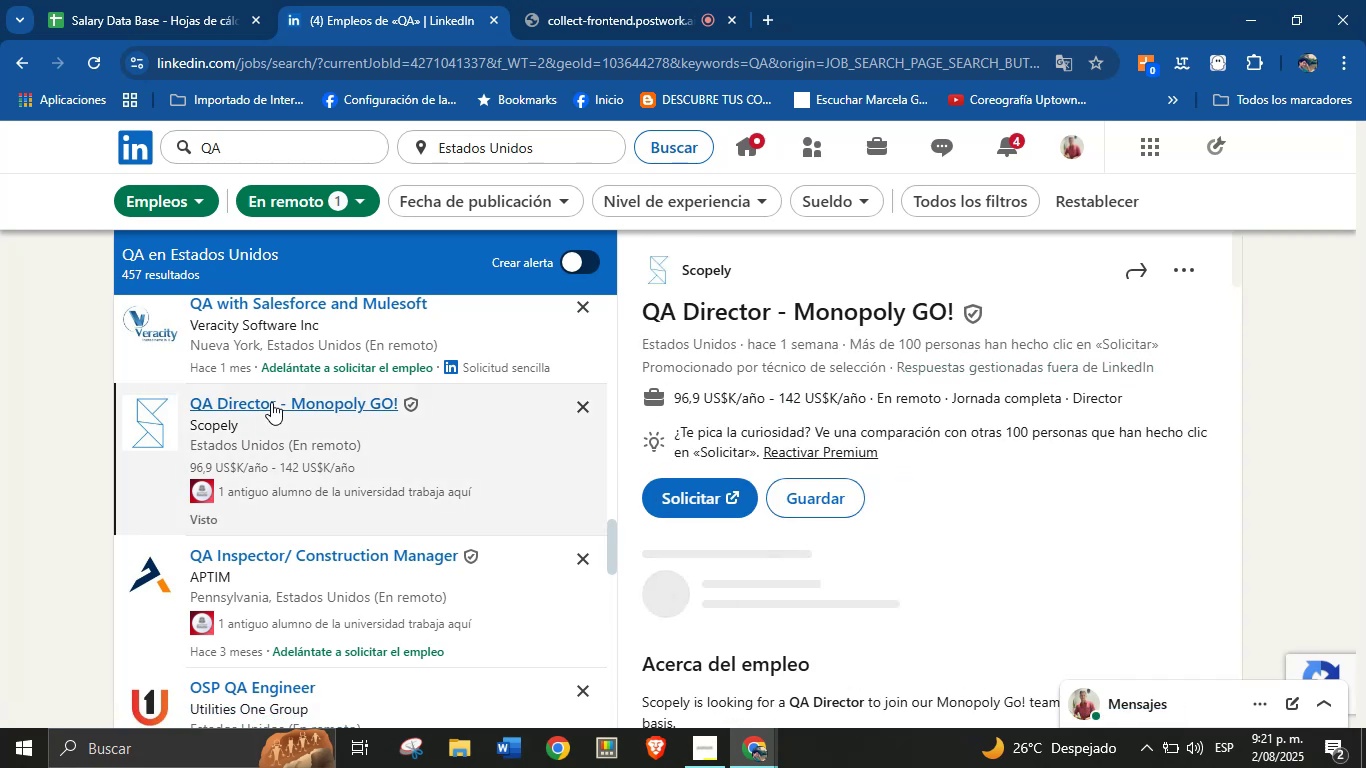 
left_click([758, 271])
 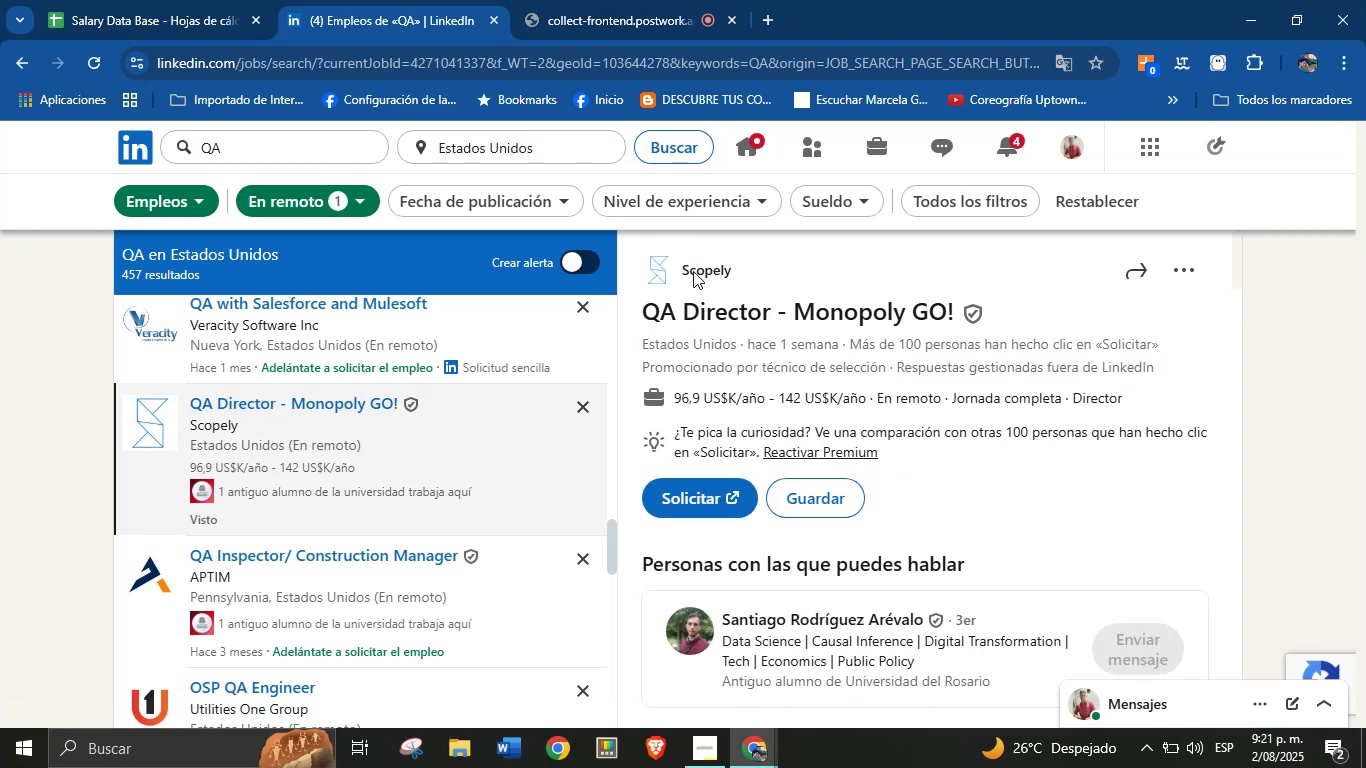 
left_click([782, 271])
 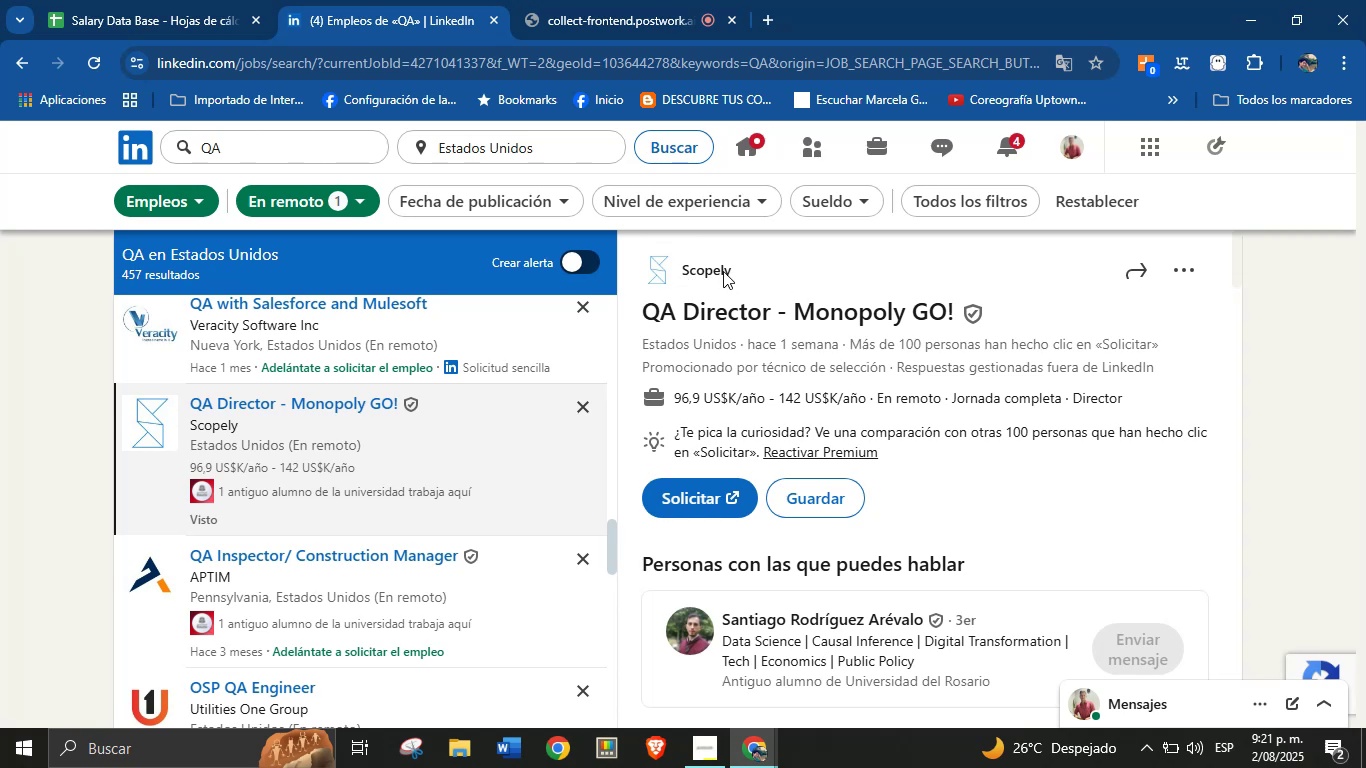 
wait(5.07)
 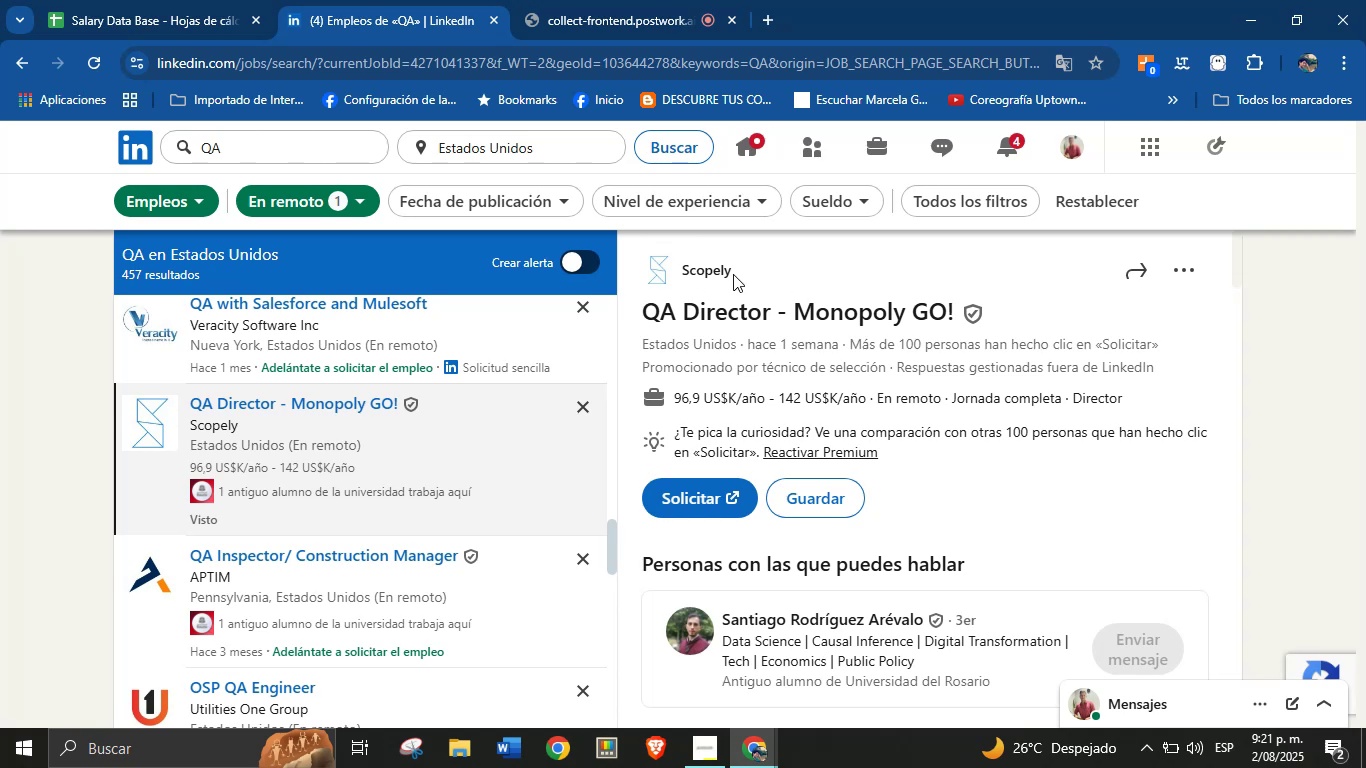 
left_click([754, 275])
 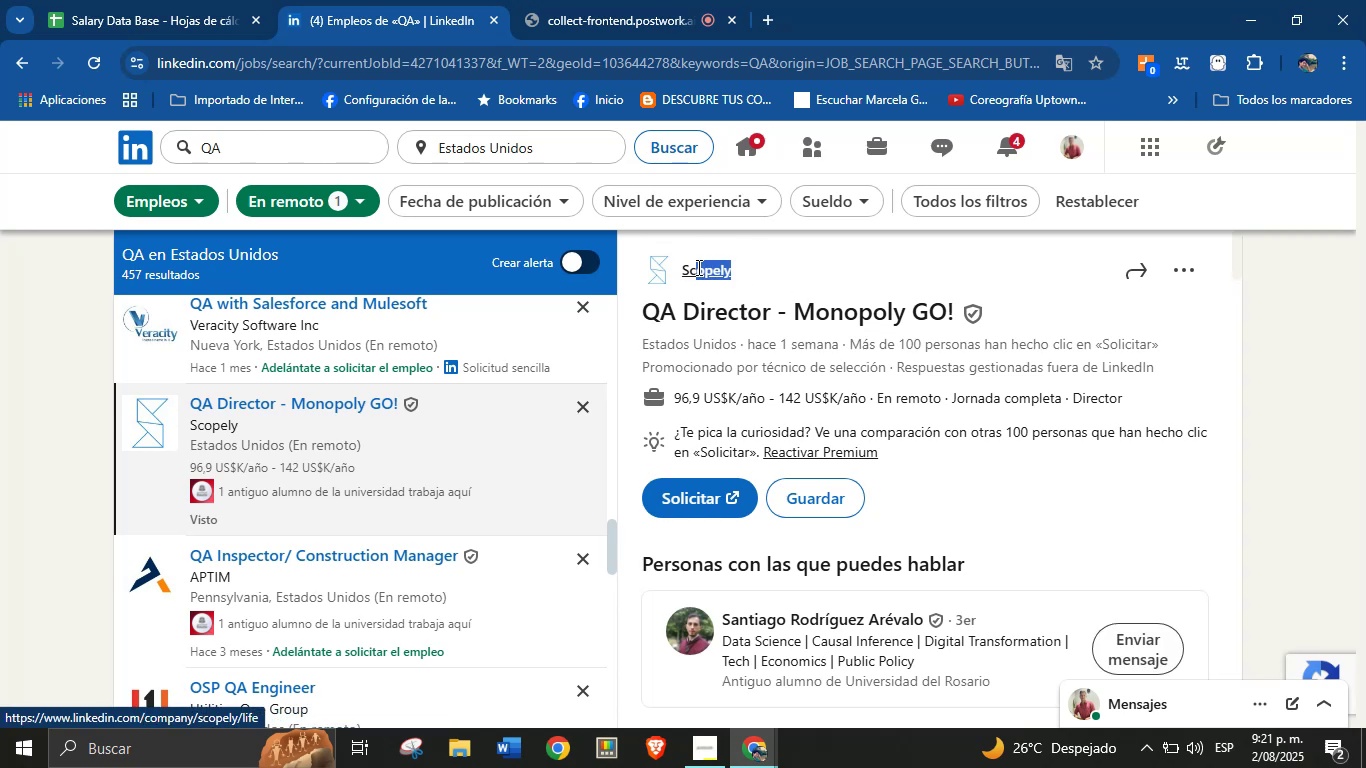 
key(Control+C)
 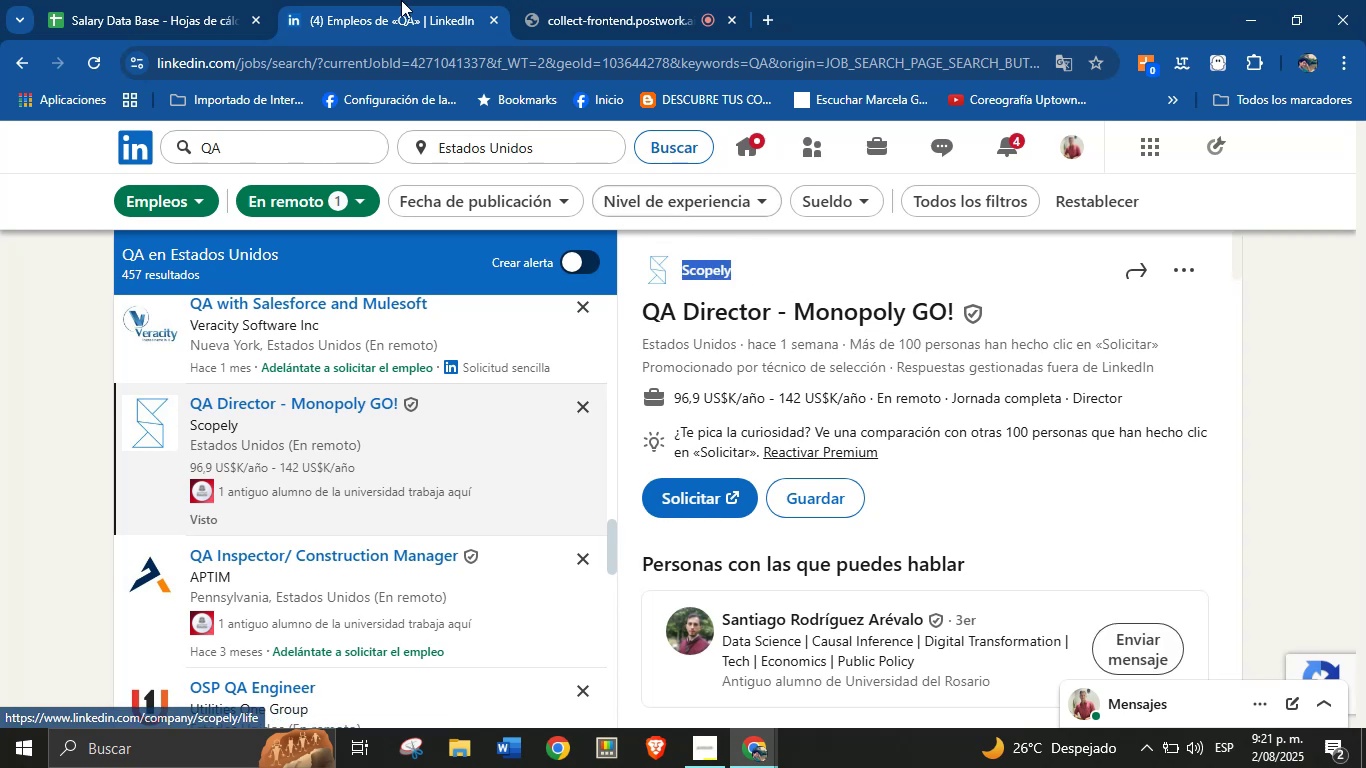 
left_click([235, 0])
 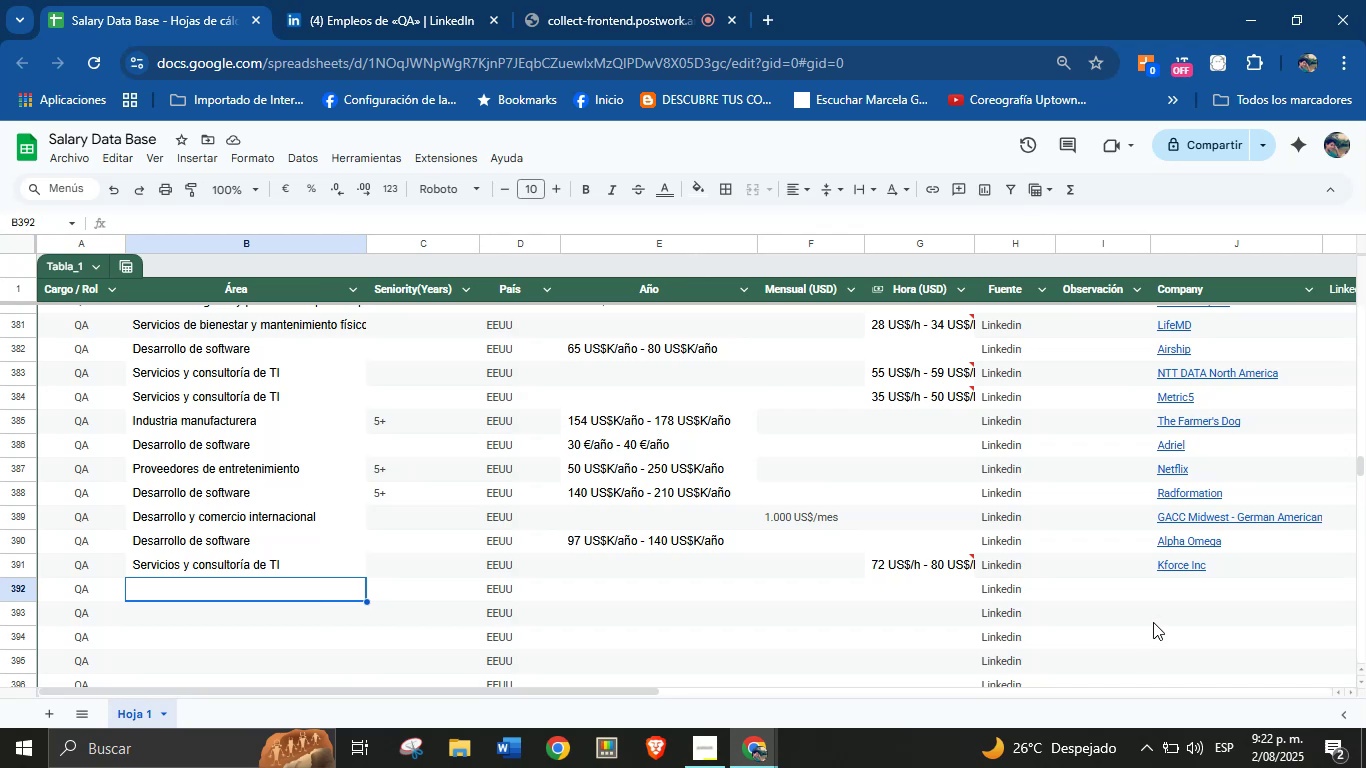 
left_click([1182, 598])
 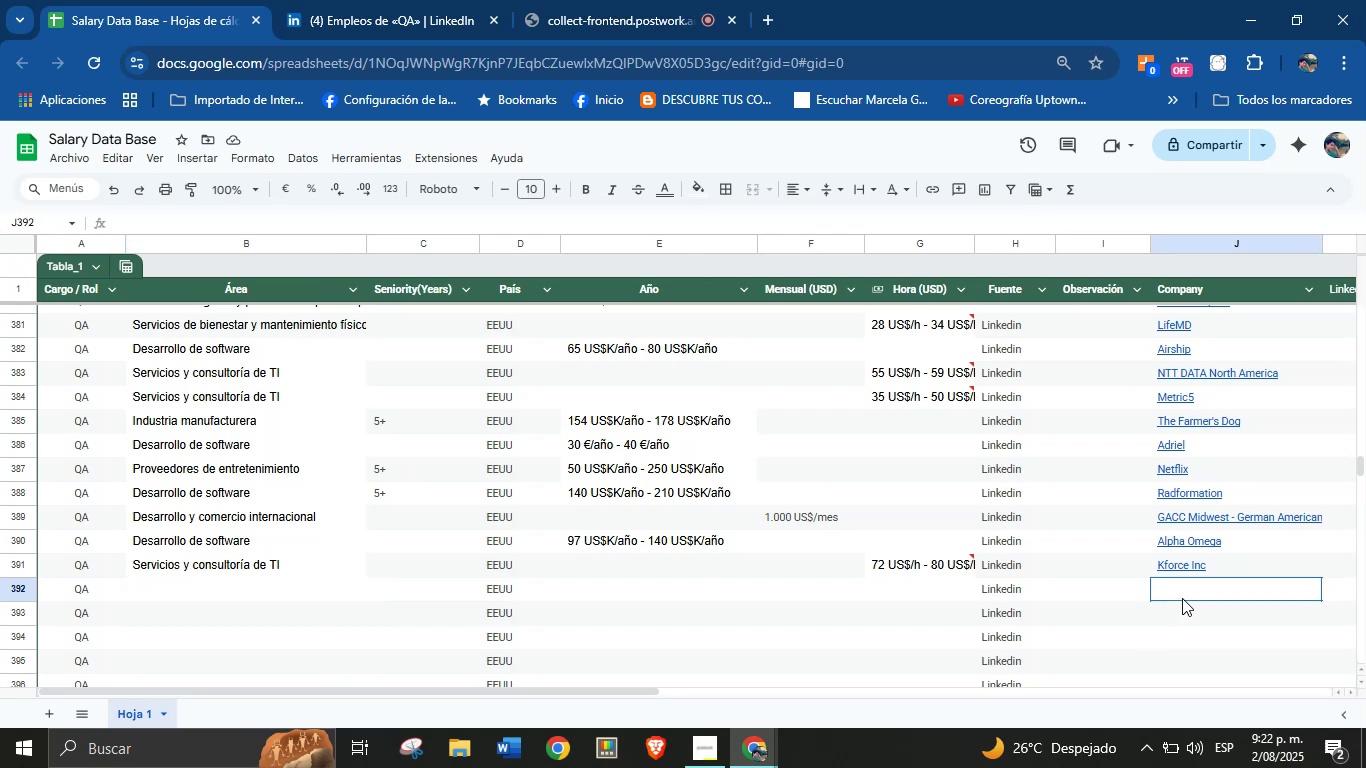 
key(Control+V)
 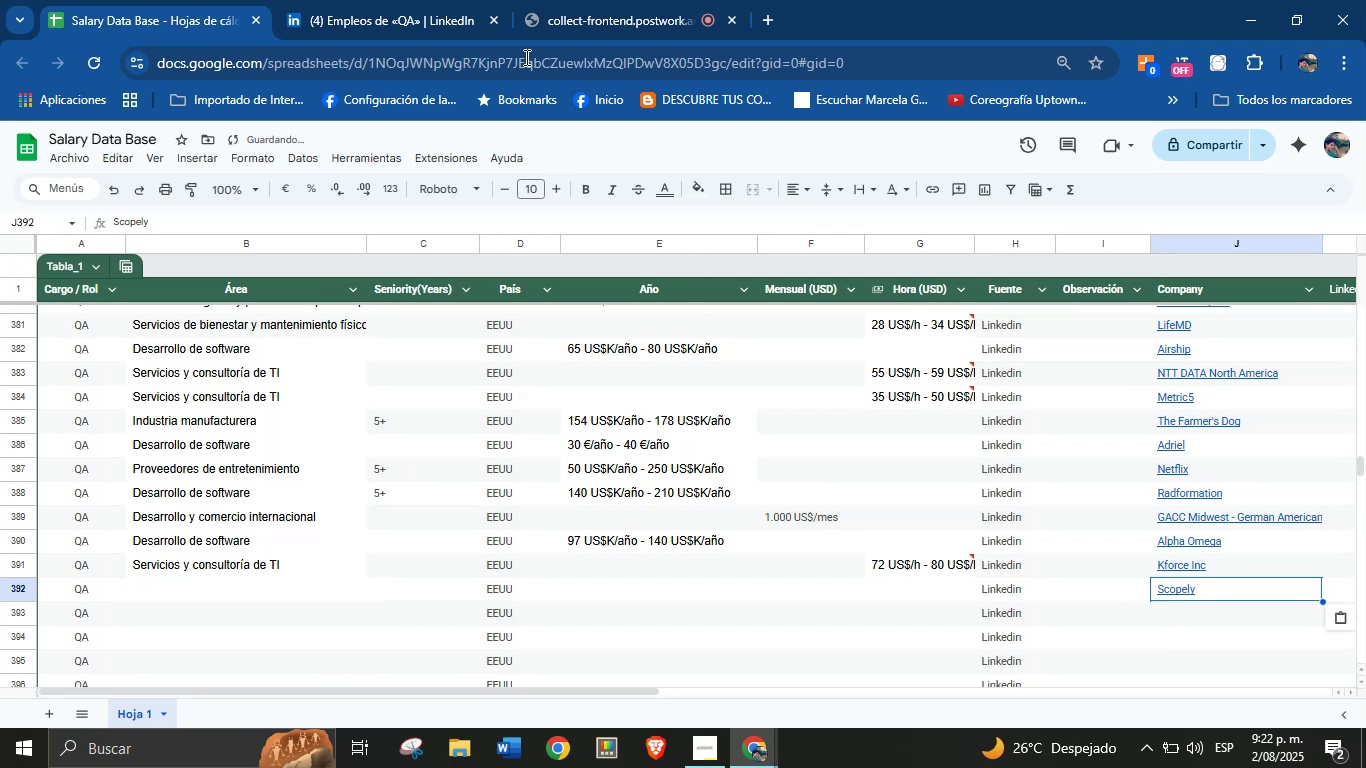 
left_click([443, 0])
 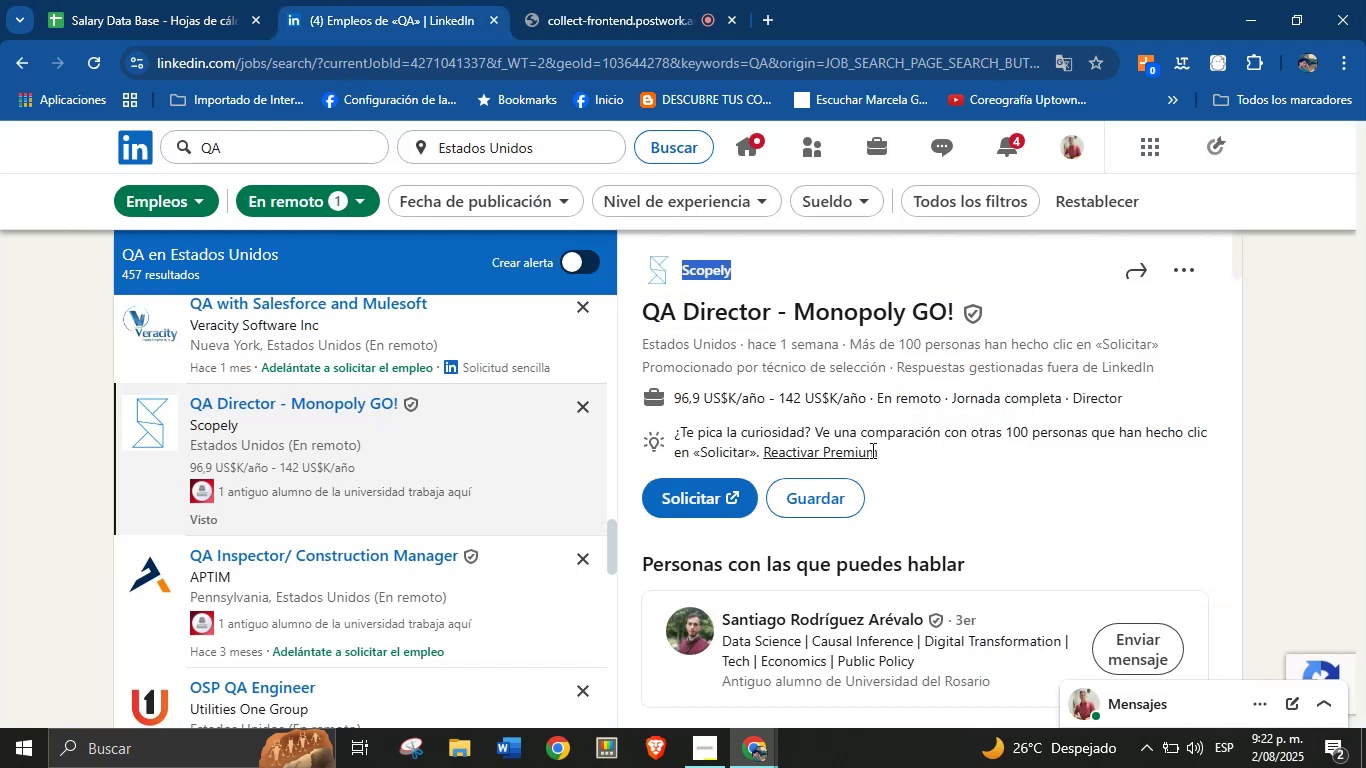 
scroll: coordinate [791, 527], scroll_direction: down, amount: 27.0
 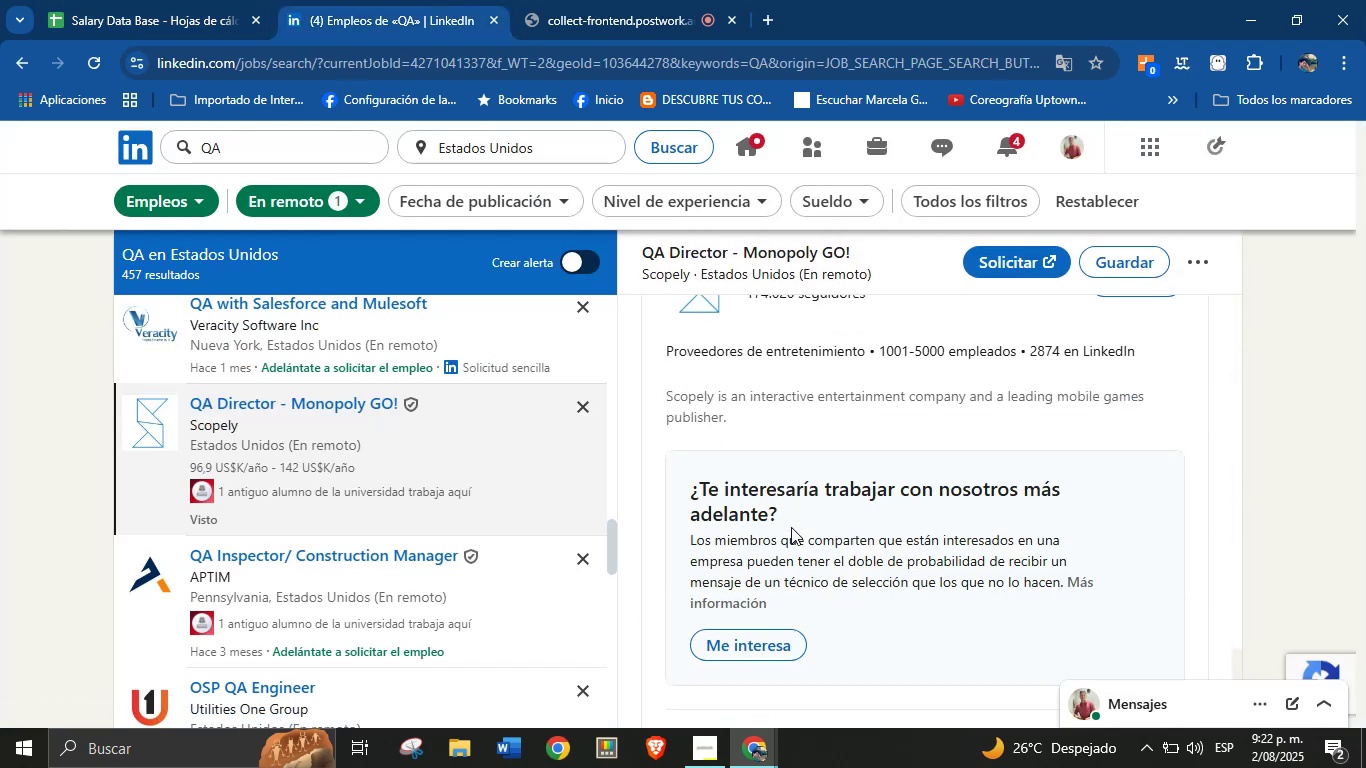 
scroll: coordinate [791, 527], scroll_direction: up, amount: 3.0
 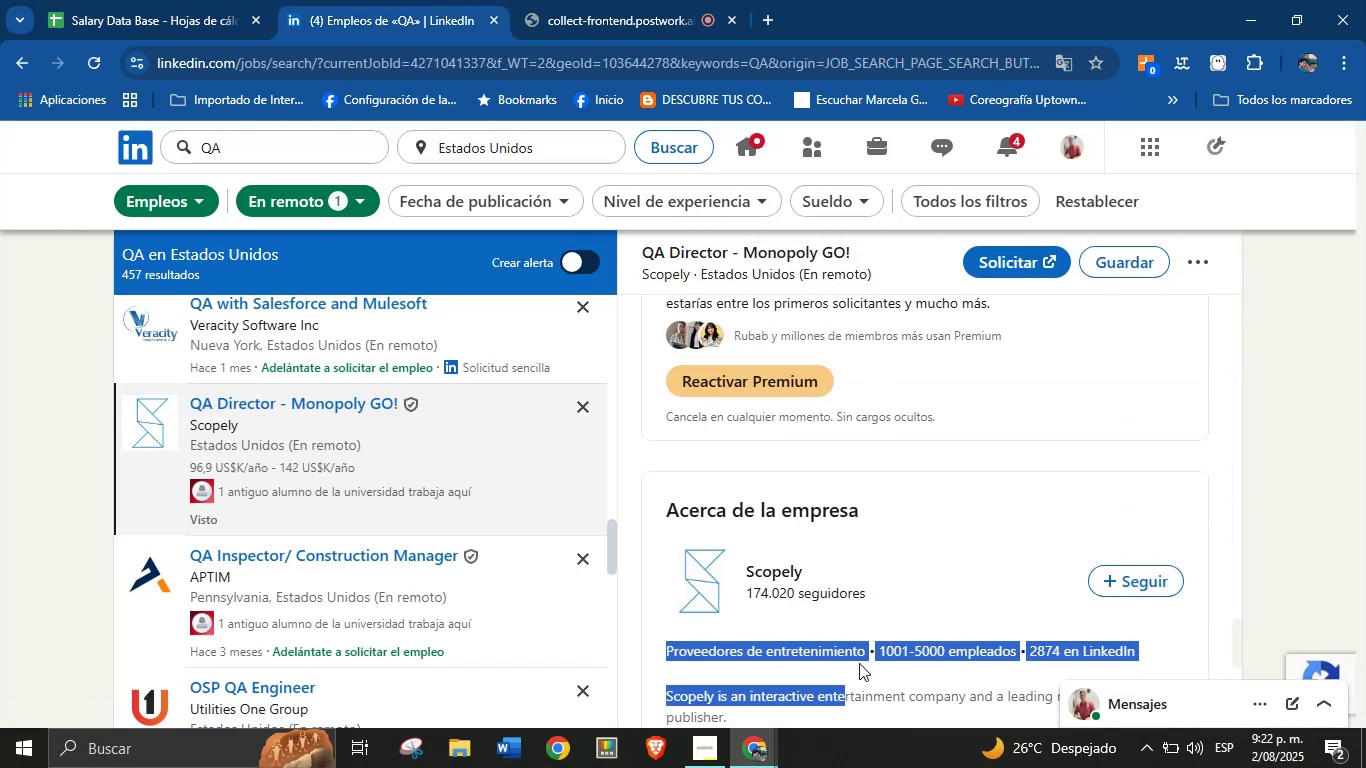 
key(Control+C)
 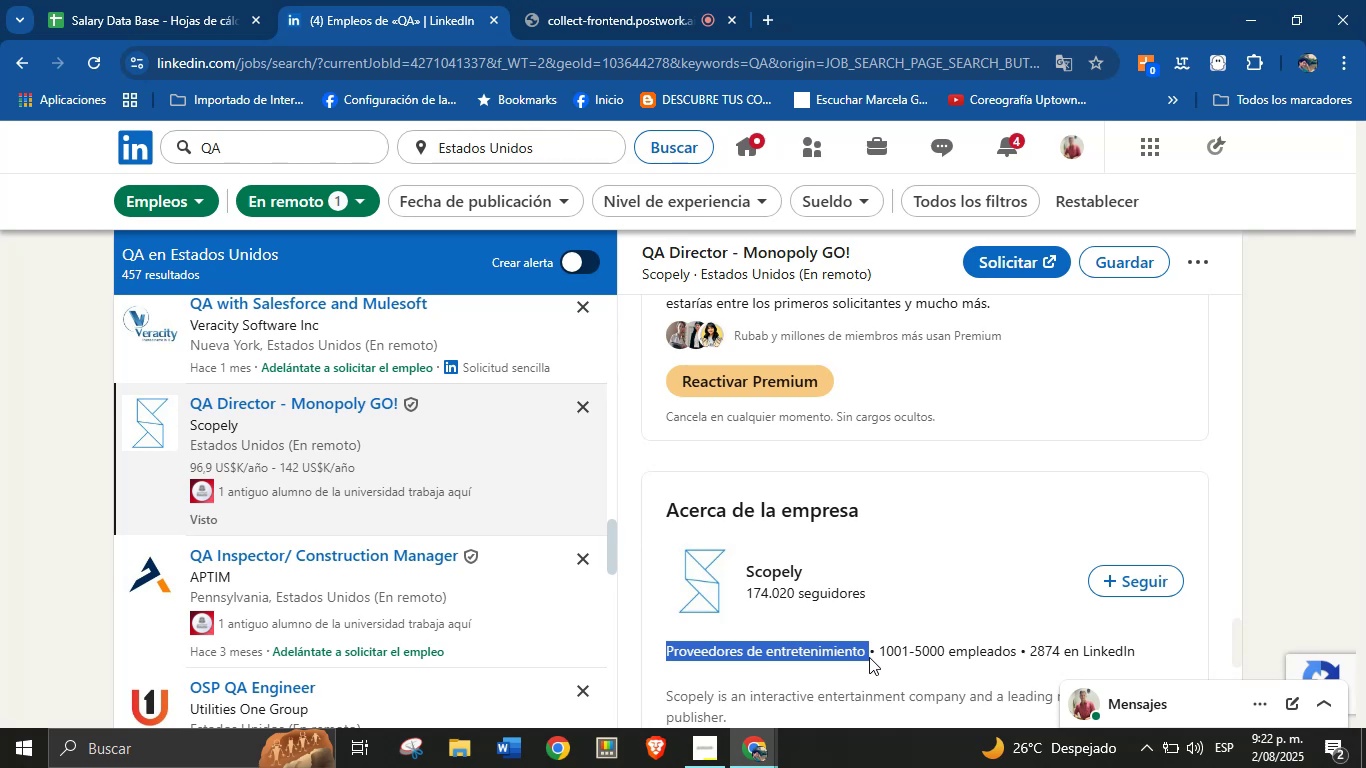 
scroll: coordinate [857, 581], scroll_direction: up, amount: 21.0
 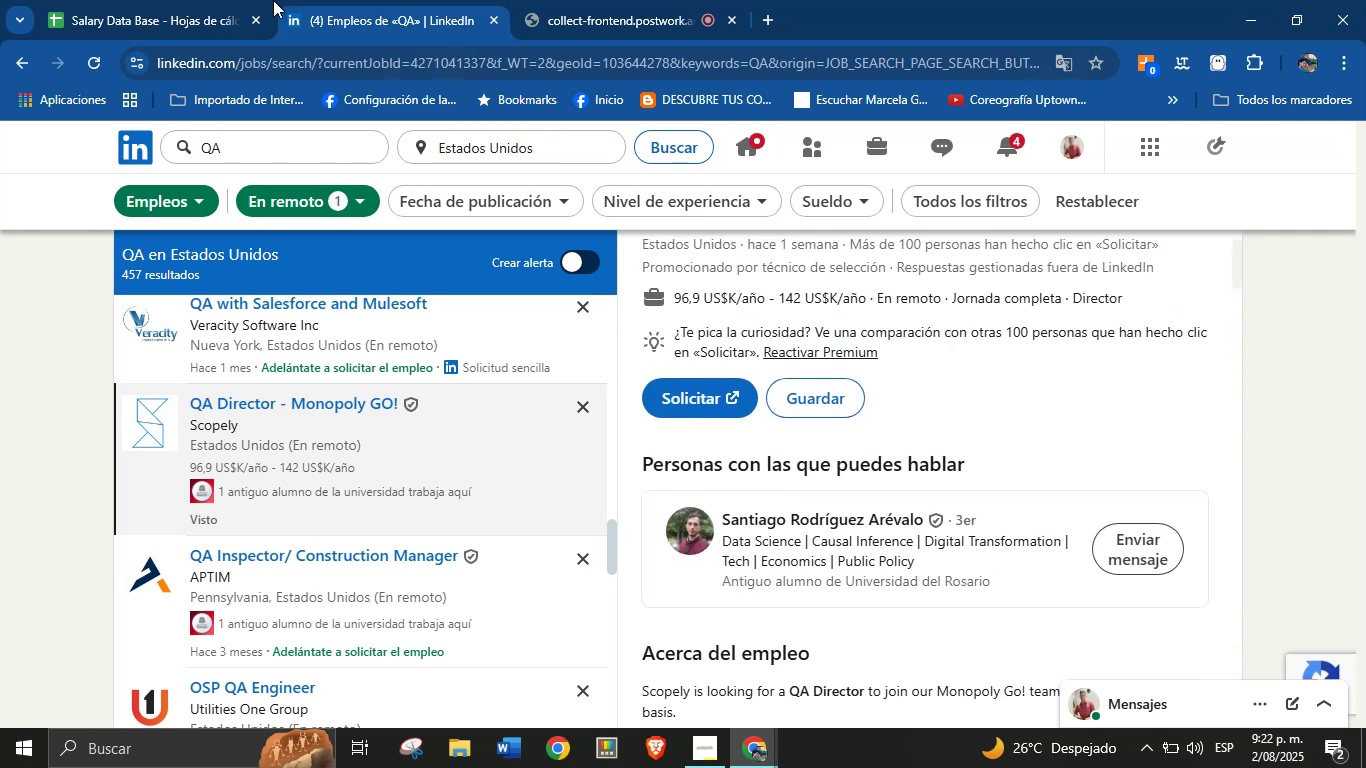 
left_click([196, 0])
 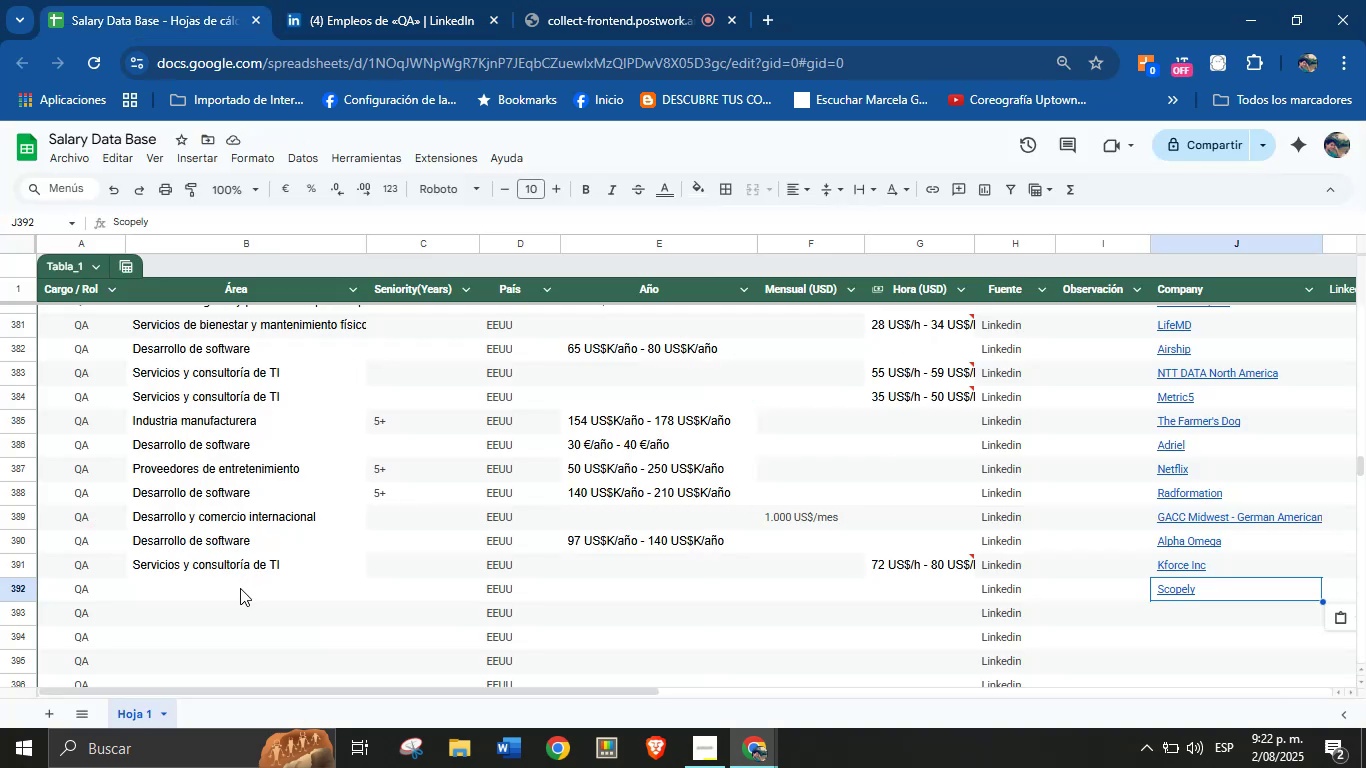 
key(Control+V)
 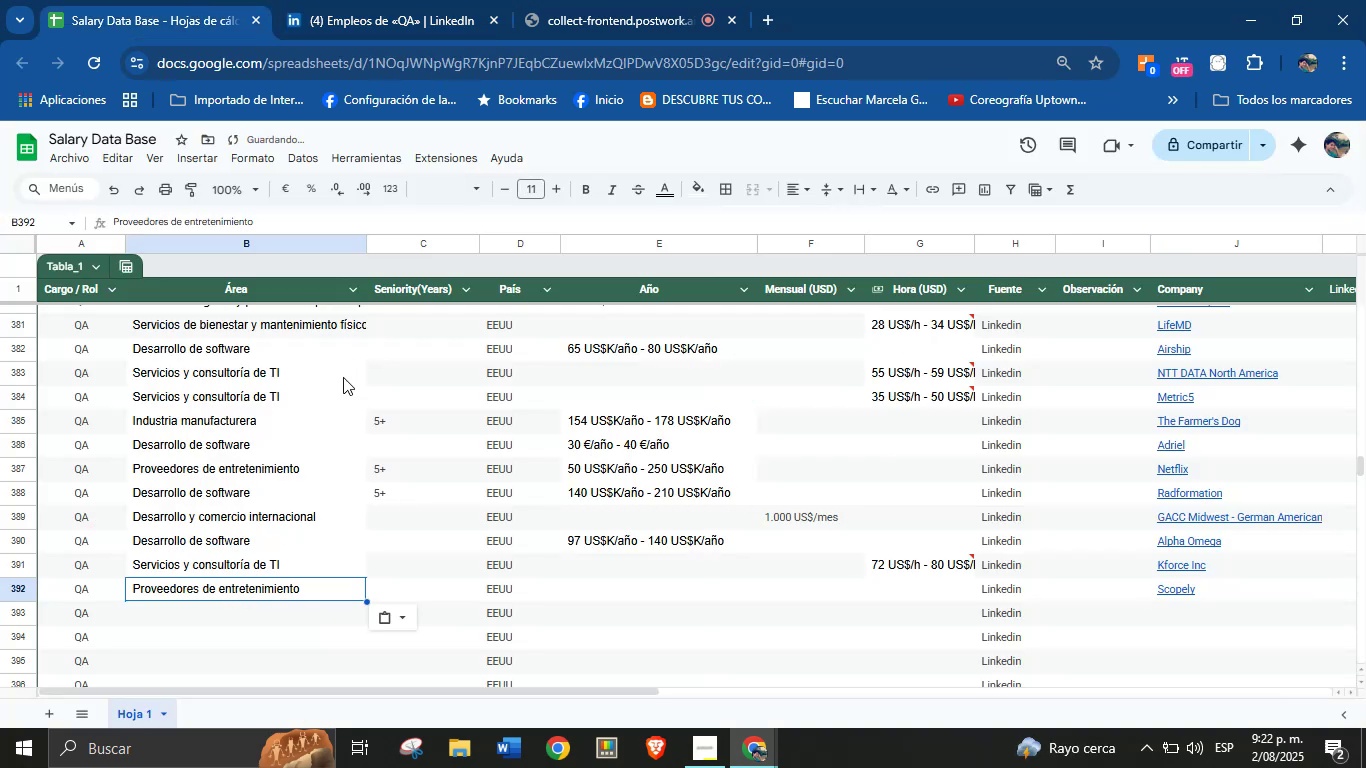 
left_click([415, 0])
 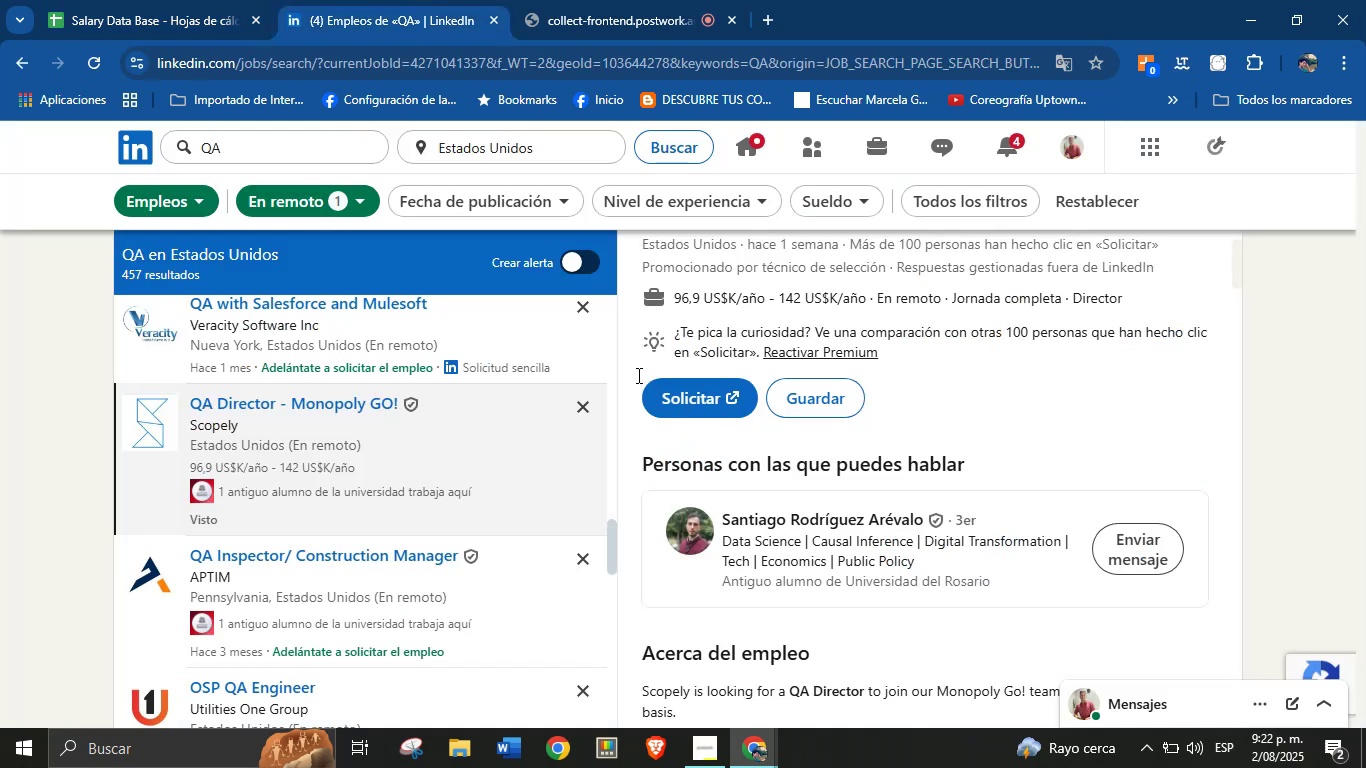 
scroll: coordinate [803, 548], scroll_direction: up, amount: 5.0
 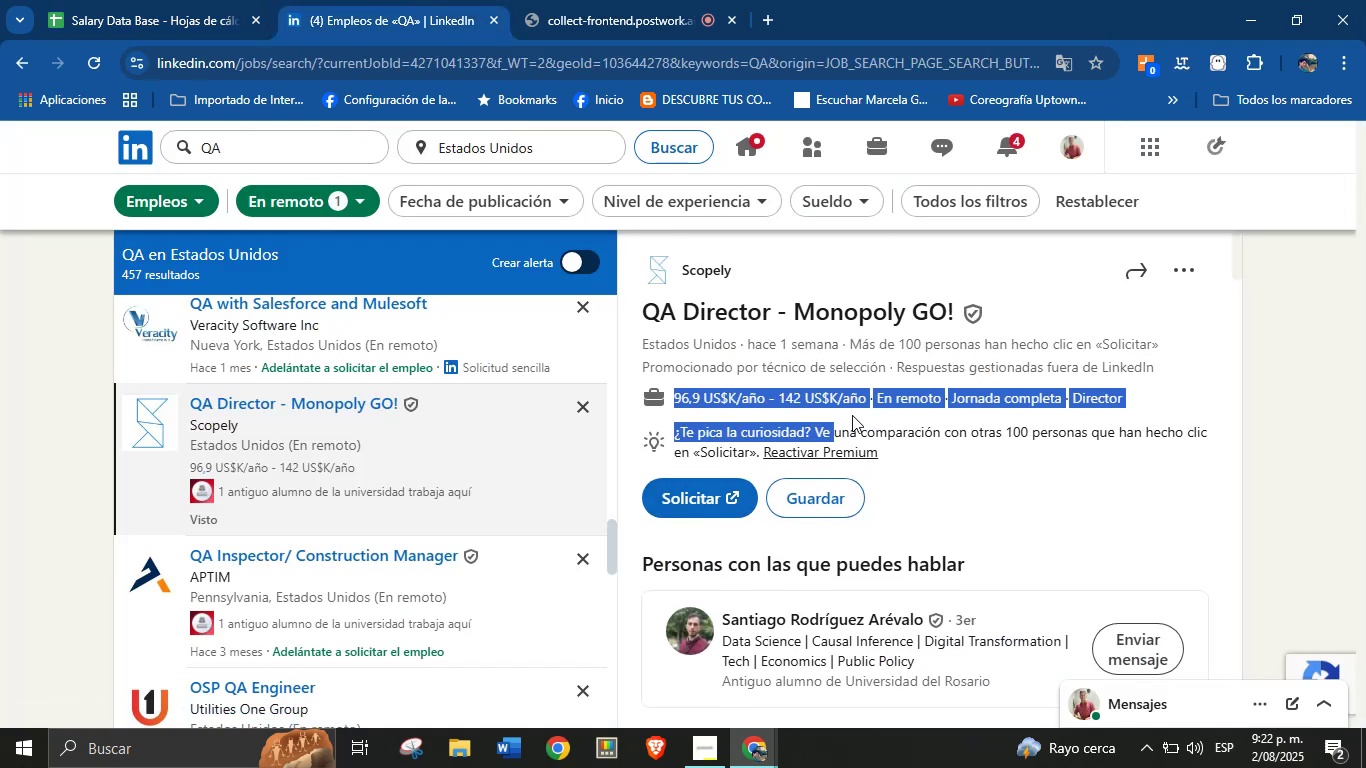 
key(Control+C)
 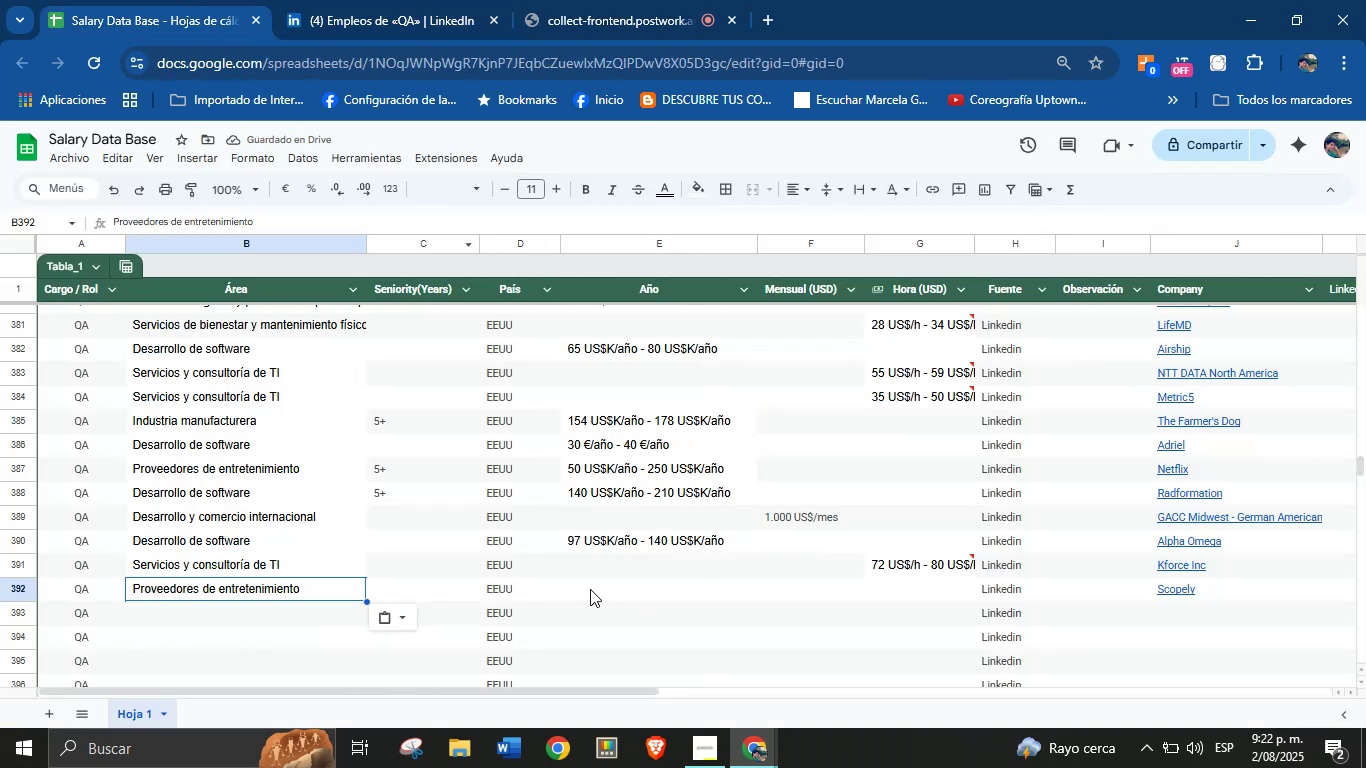 
key(Control+V)
 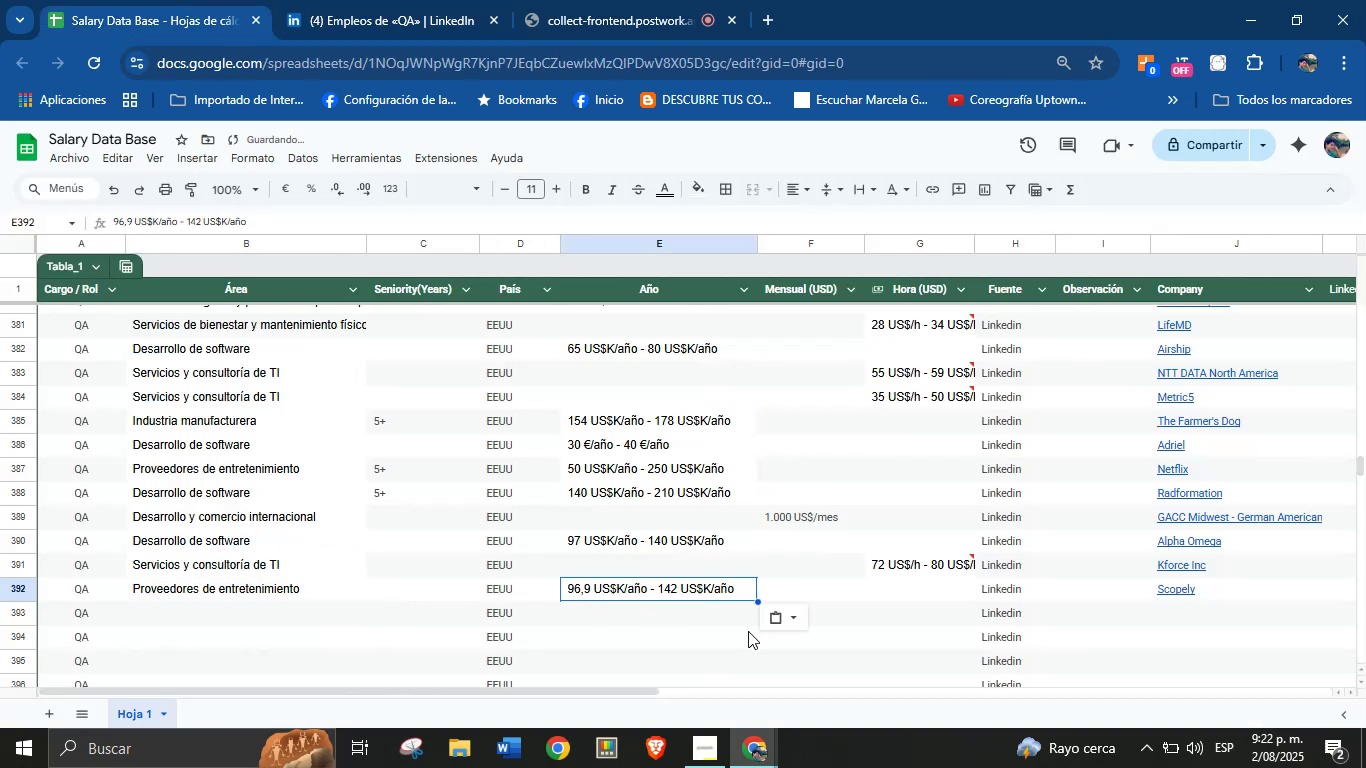 
scroll: coordinate [601, 605], scroll_direction: down, amount: 1.0
 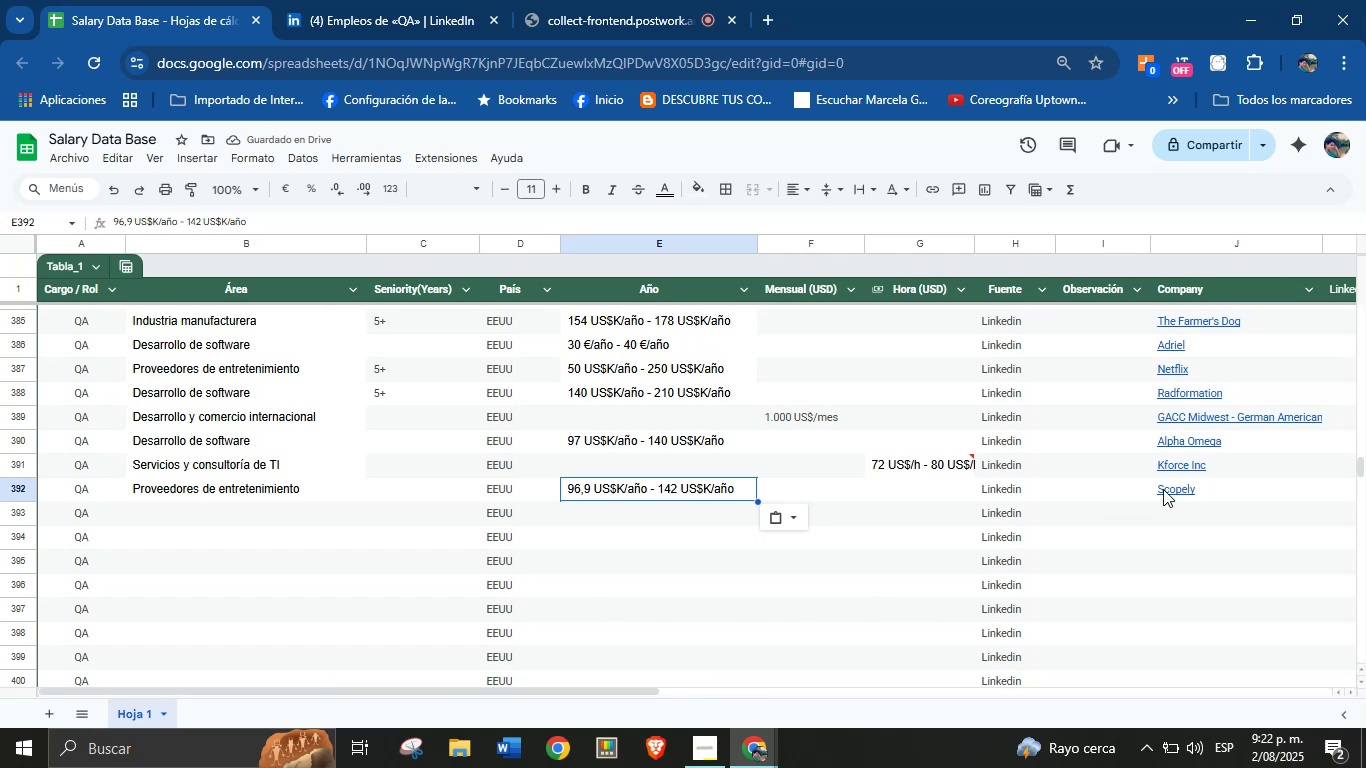 
left_click([401, 0])
 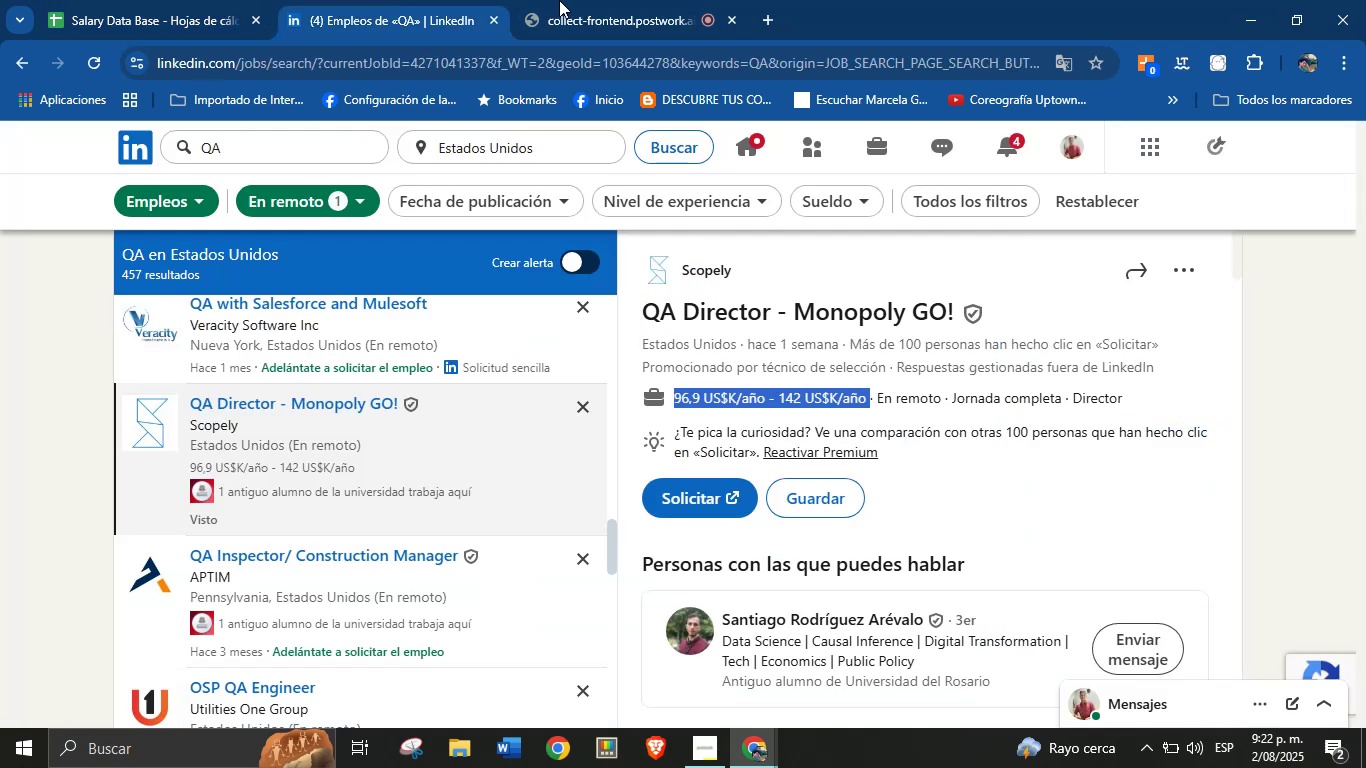 
double_click([561, 0])
 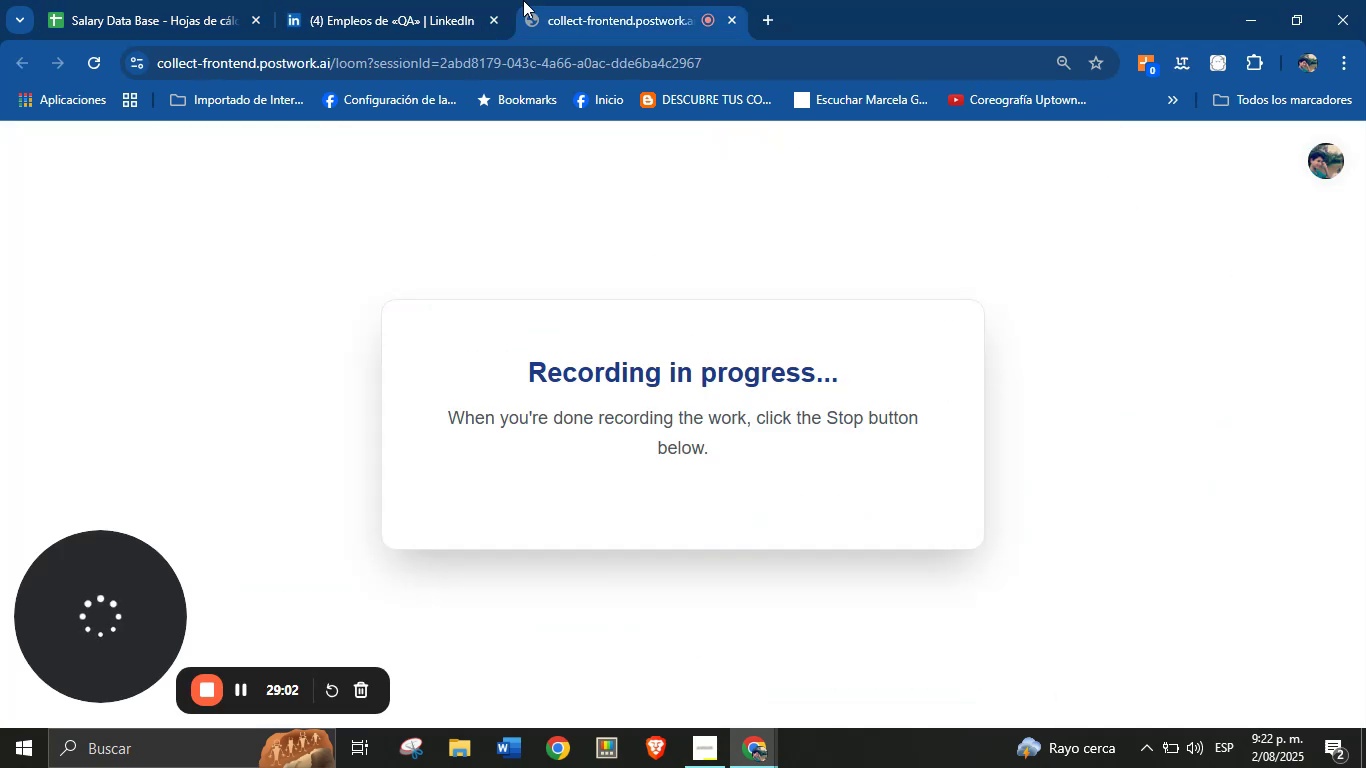 
left_click([394, 0])
 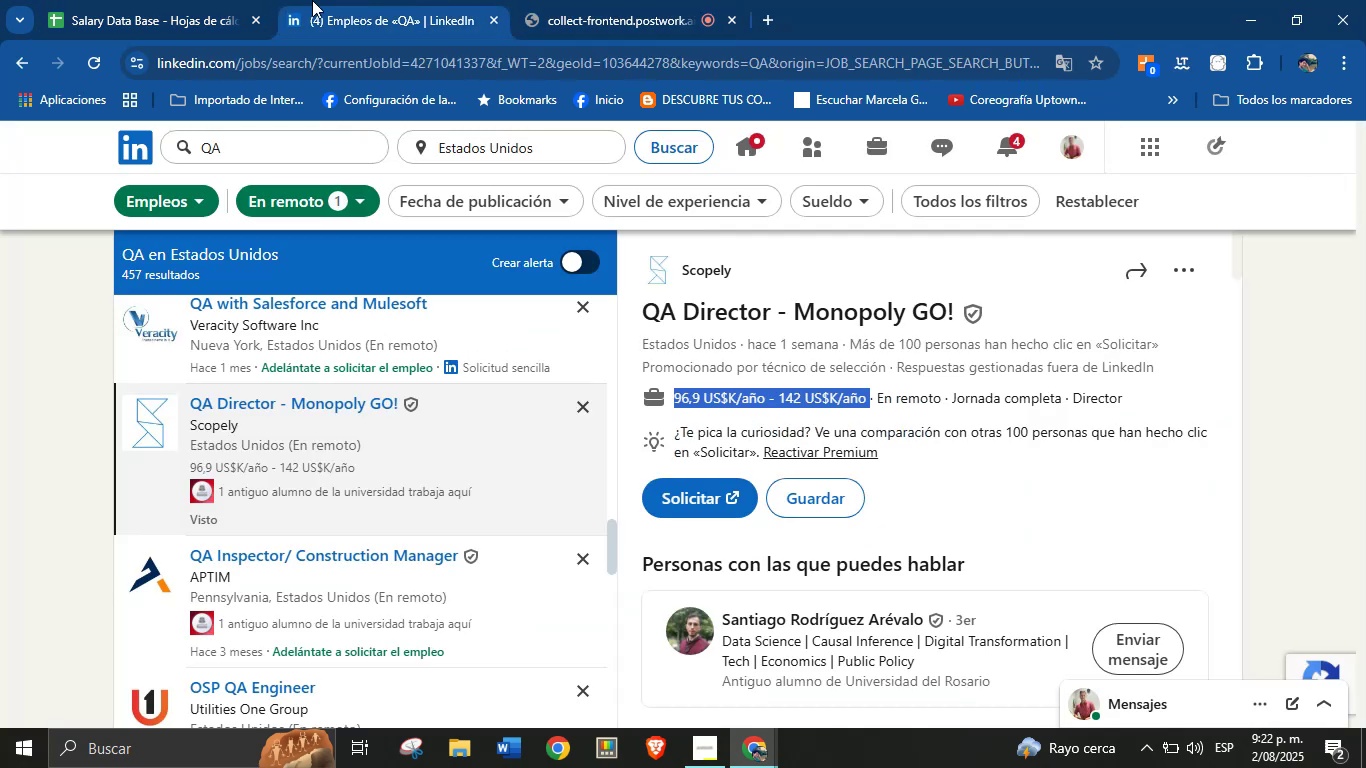 
left_click([197, 0])
 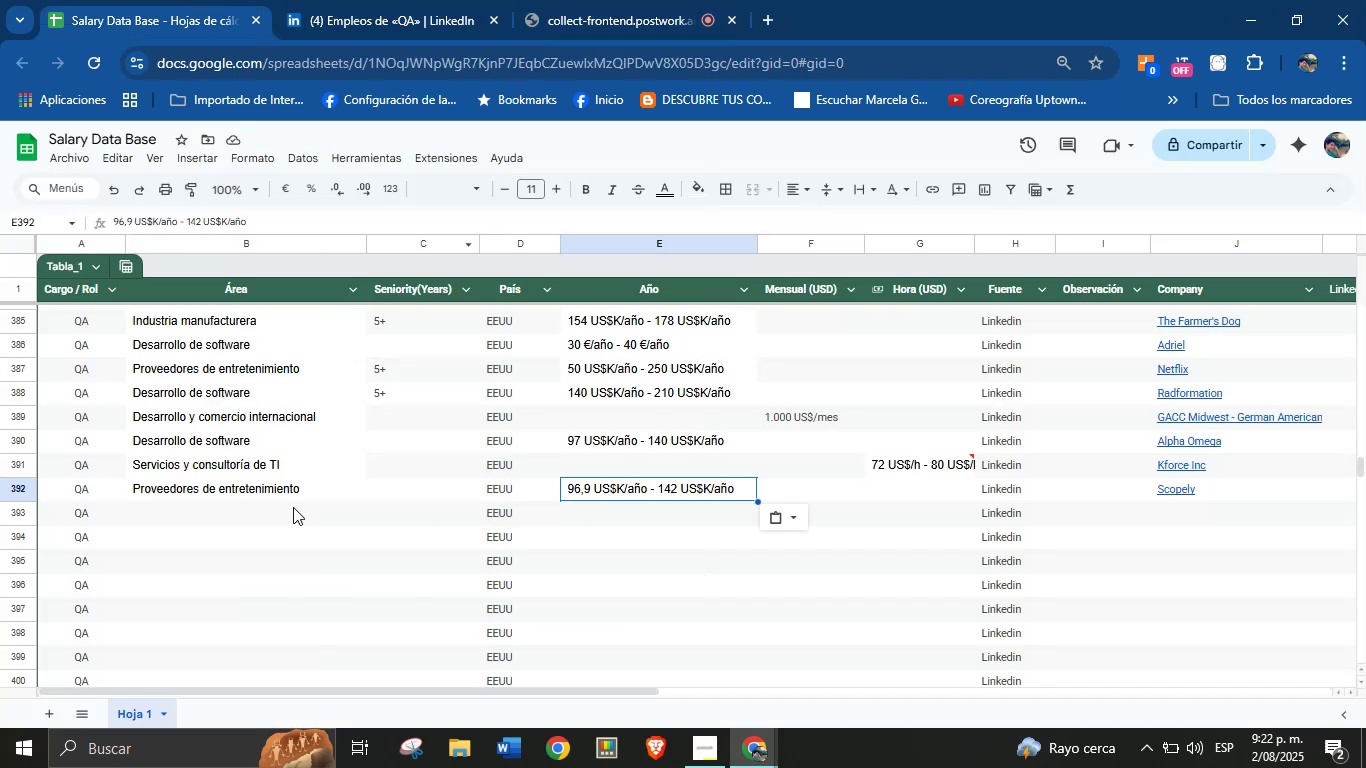 
left_click([191, 513])
 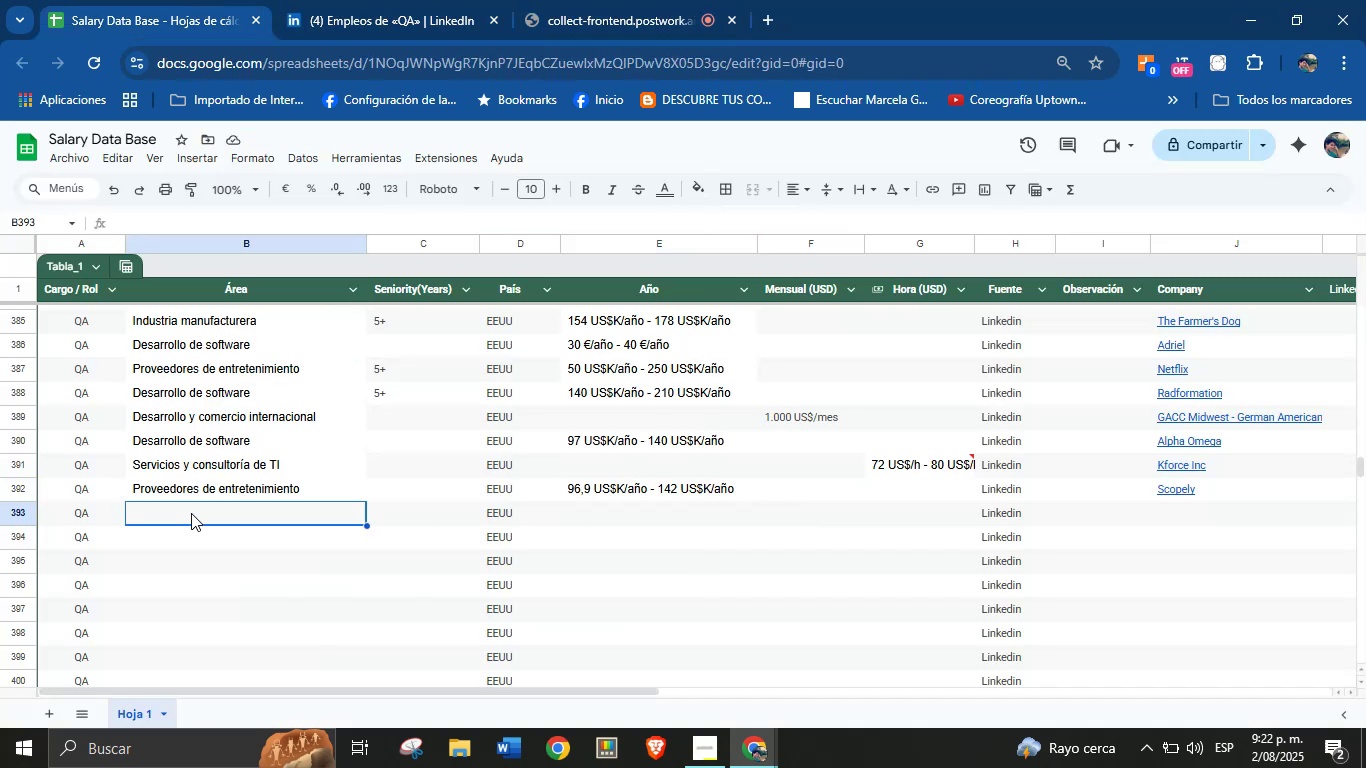 
left_click([425, 0])
 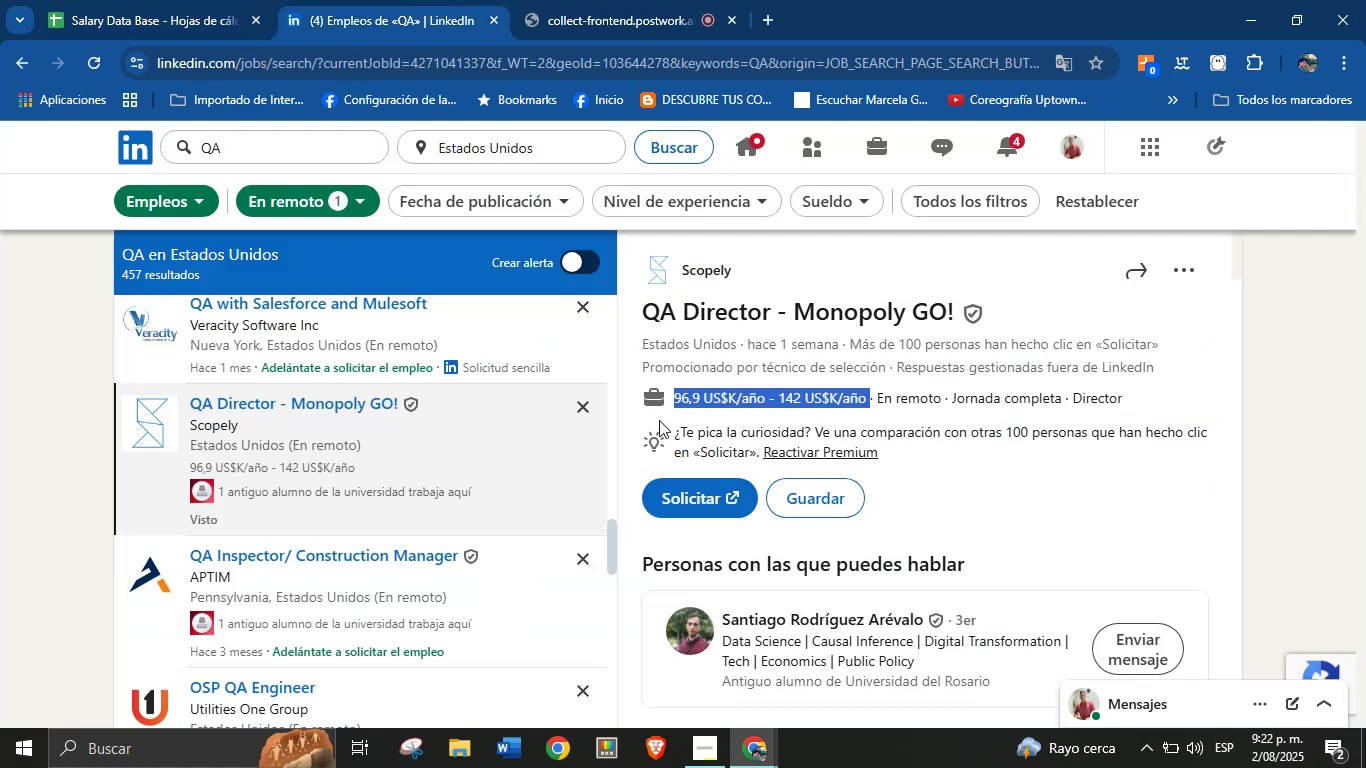 
scroll: coordinate [357, 522], scroll_direction: down, amount: 5.0
 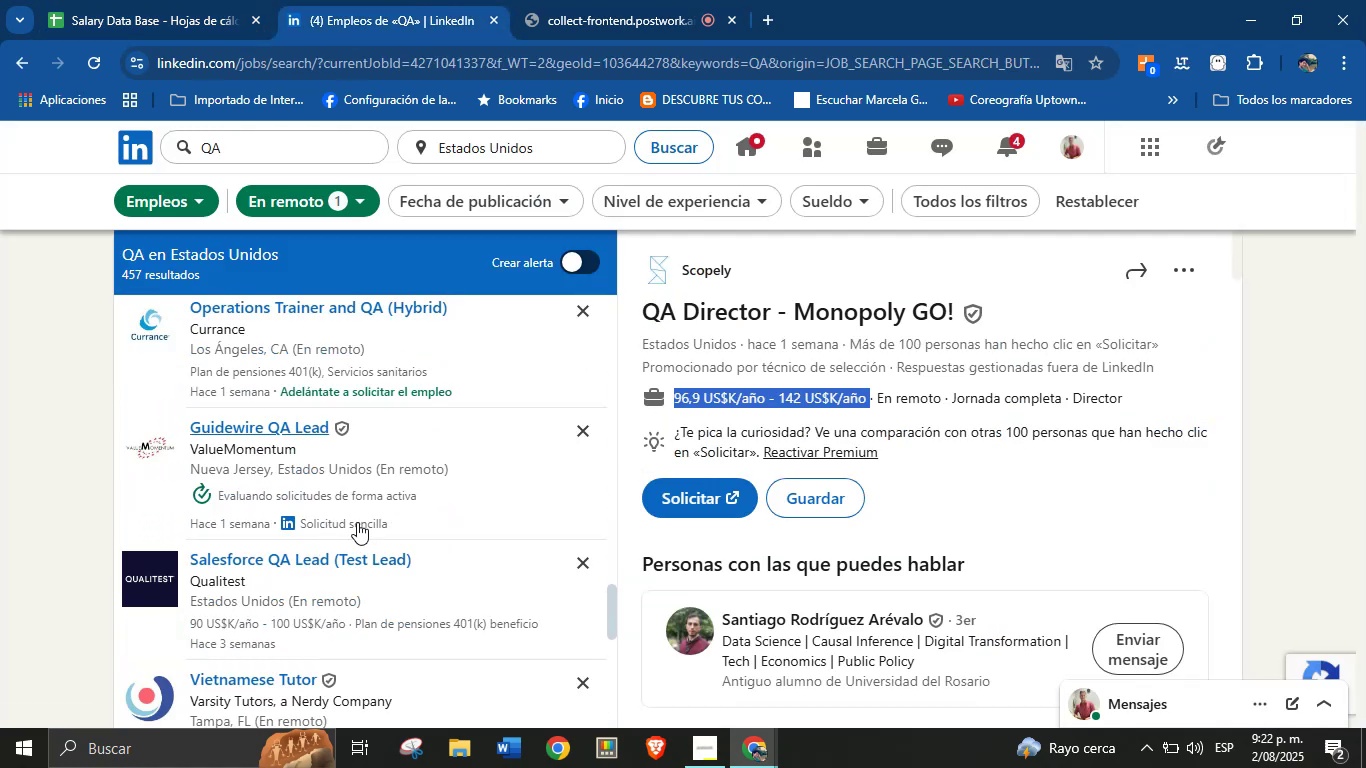 
scroll: coordinate [357, 522], scroll_direction: down, amount: 1.0
 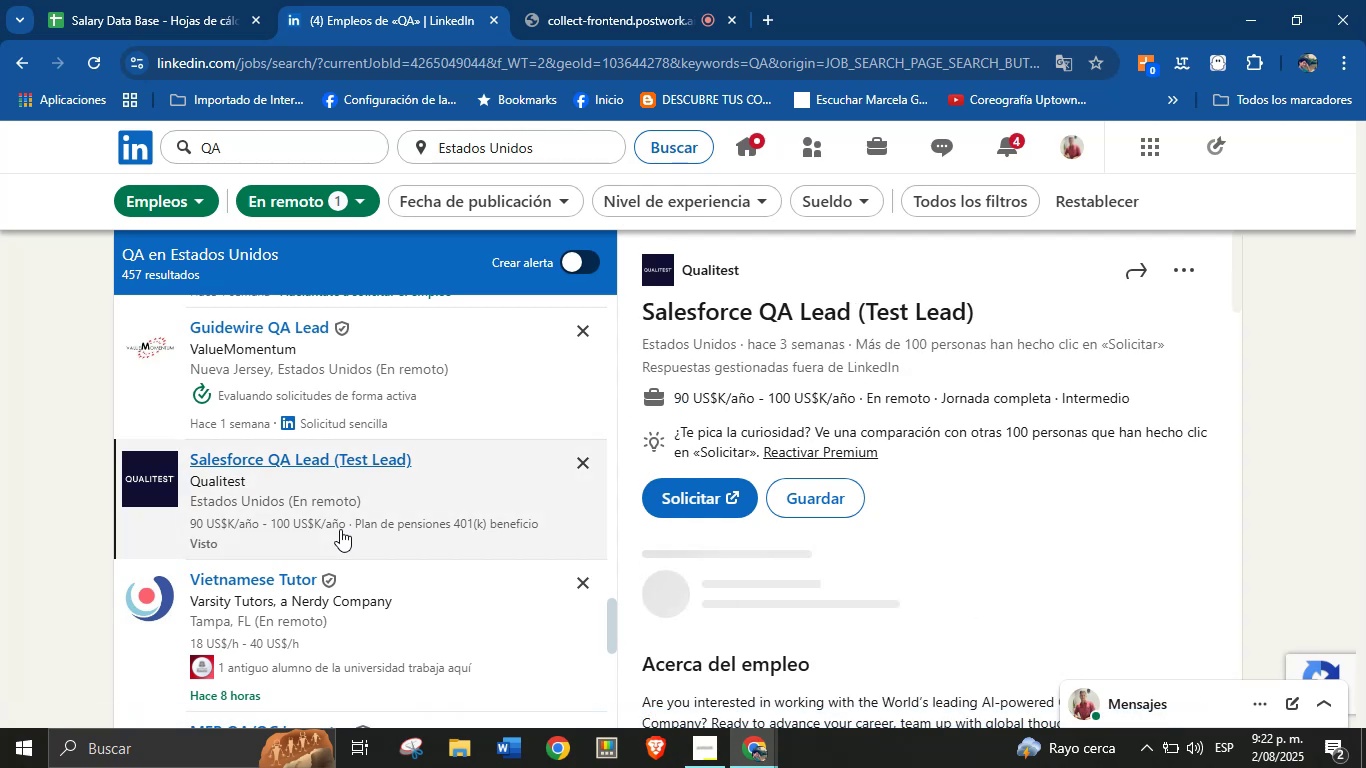 
wait(14.43)
 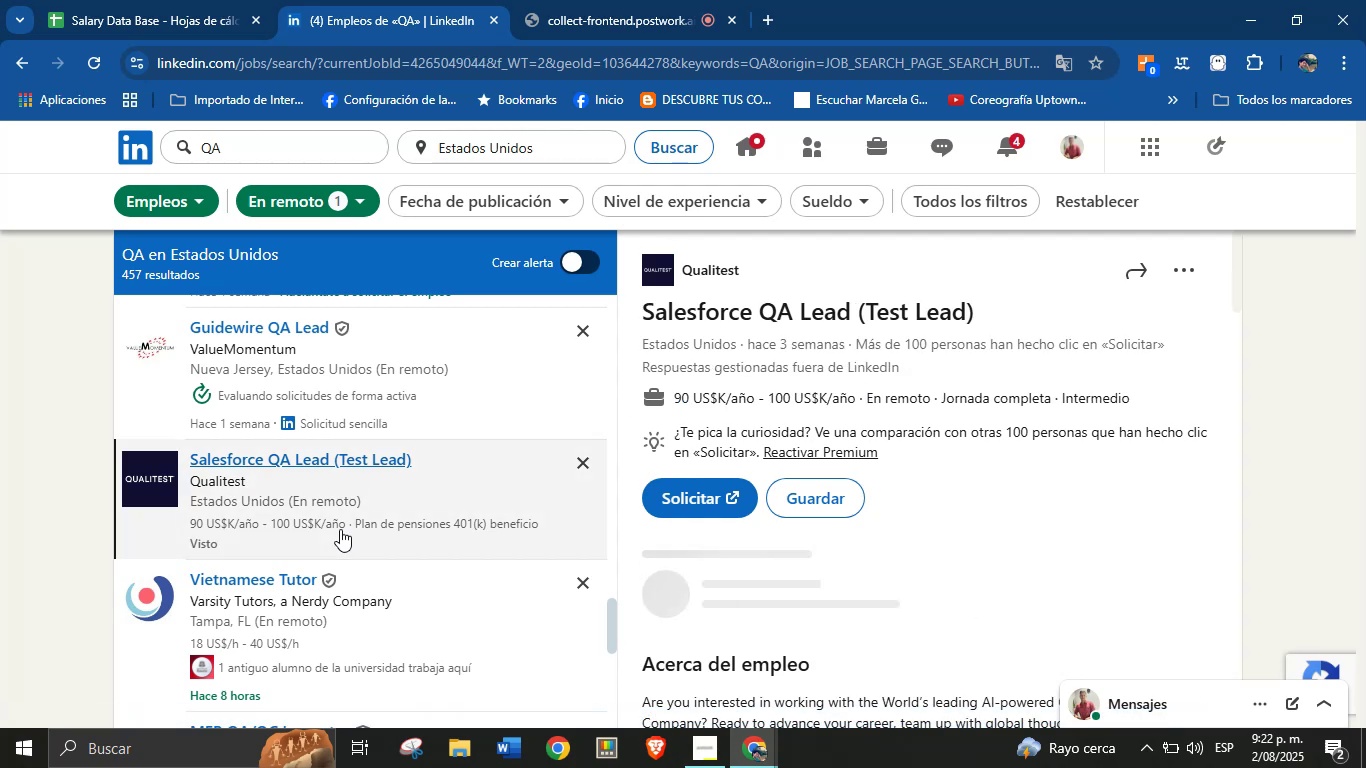 
left_click([729, 267])
 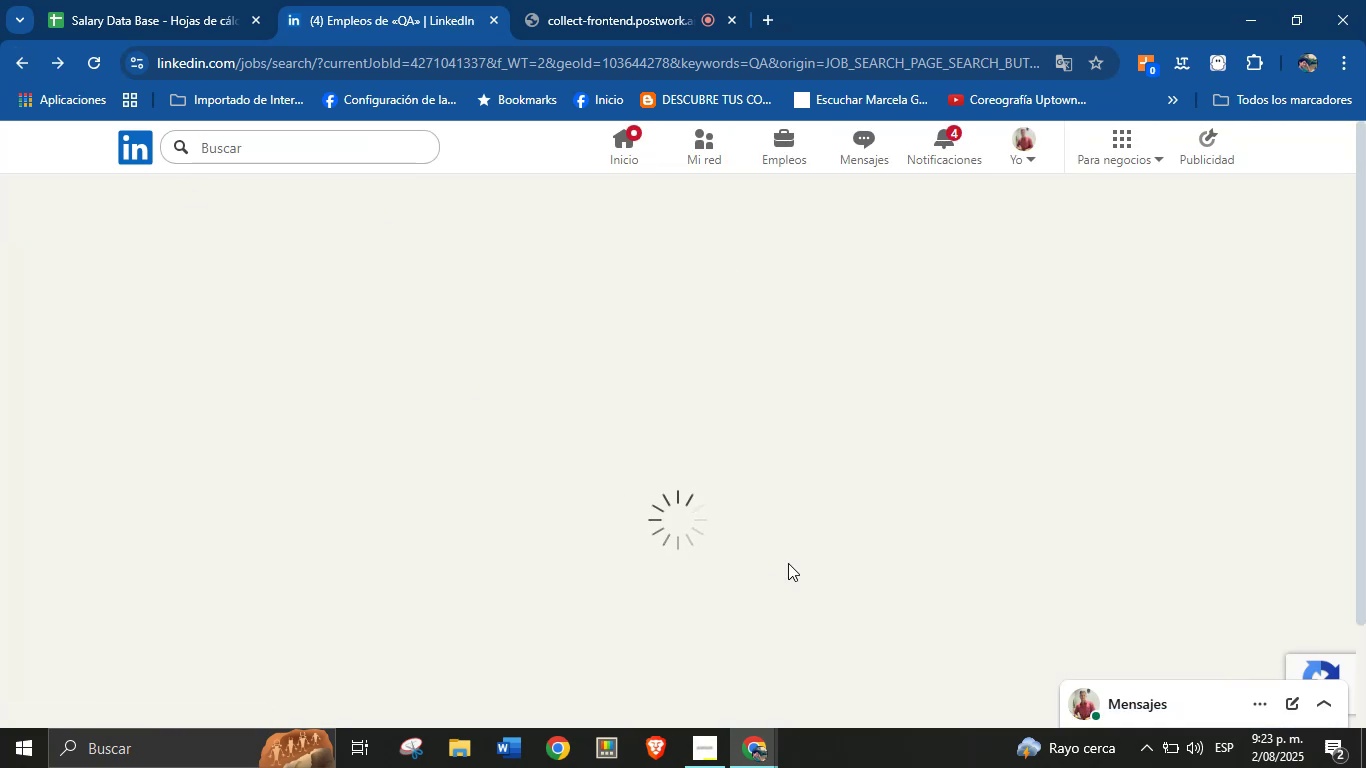 
wait(8.54)
 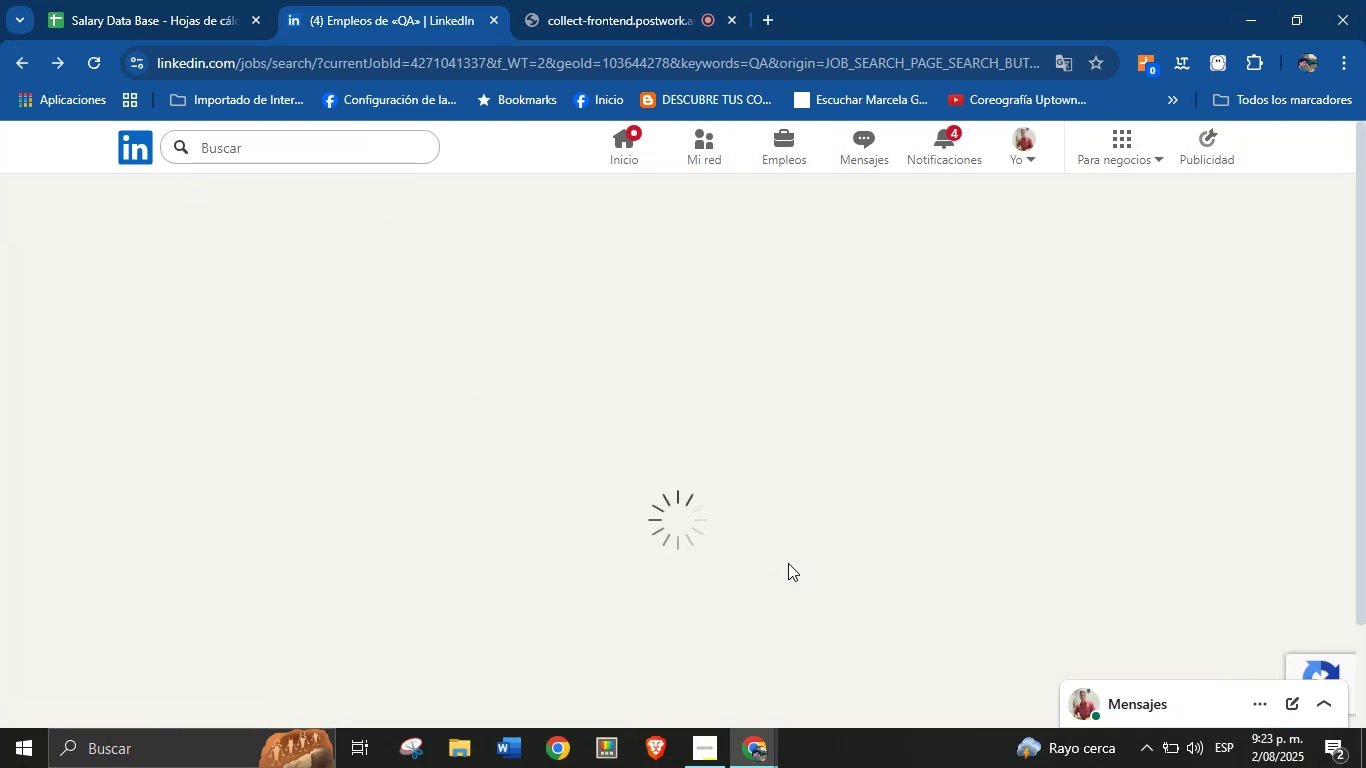 
key(Control+ControlLeft)
 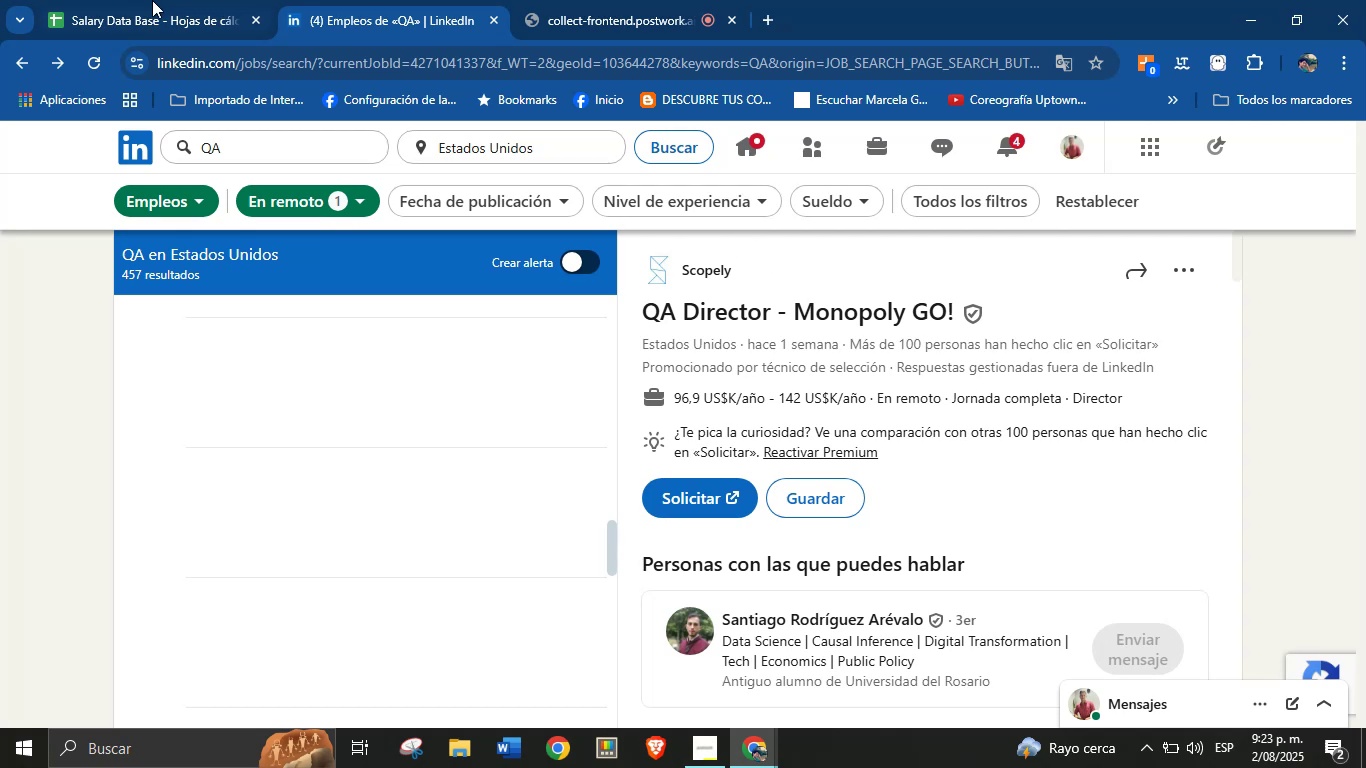 
left_click([167, 0])
 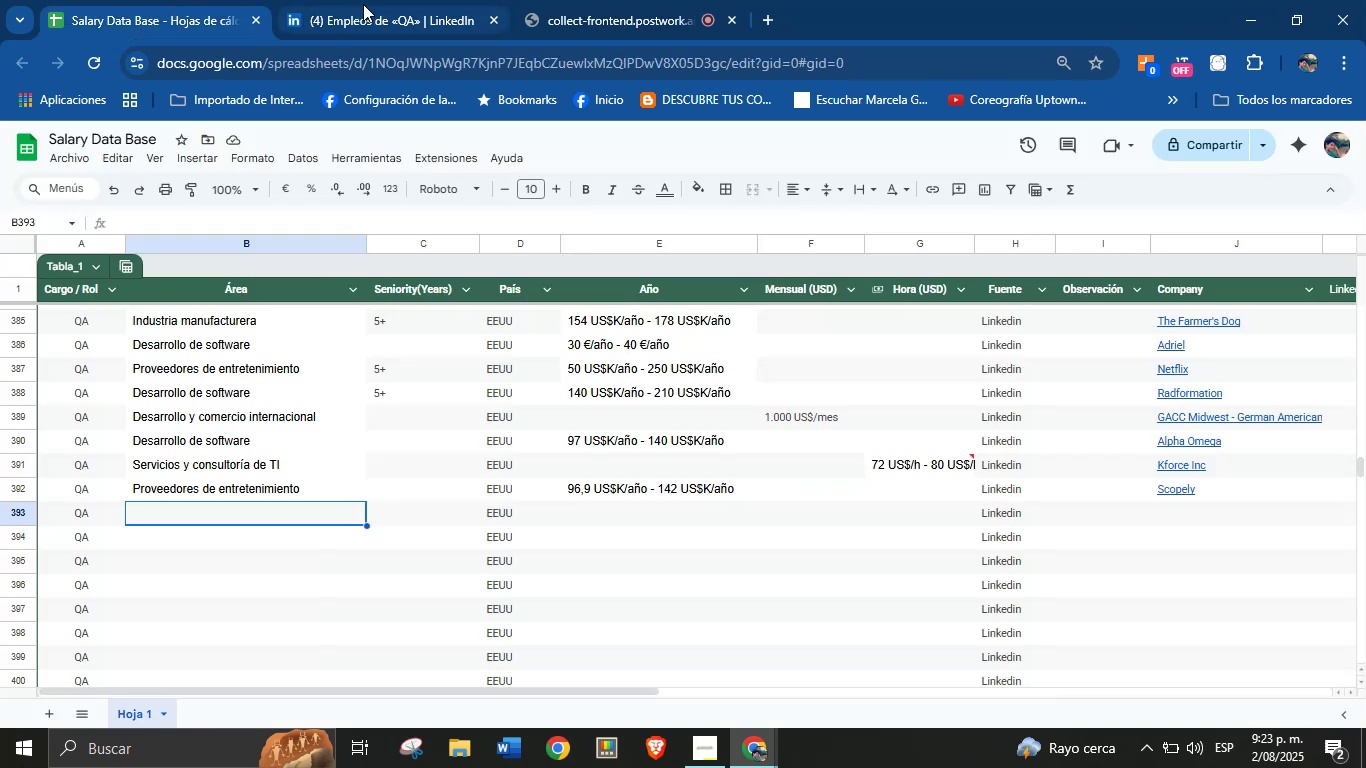 
left_click([384, 1])
 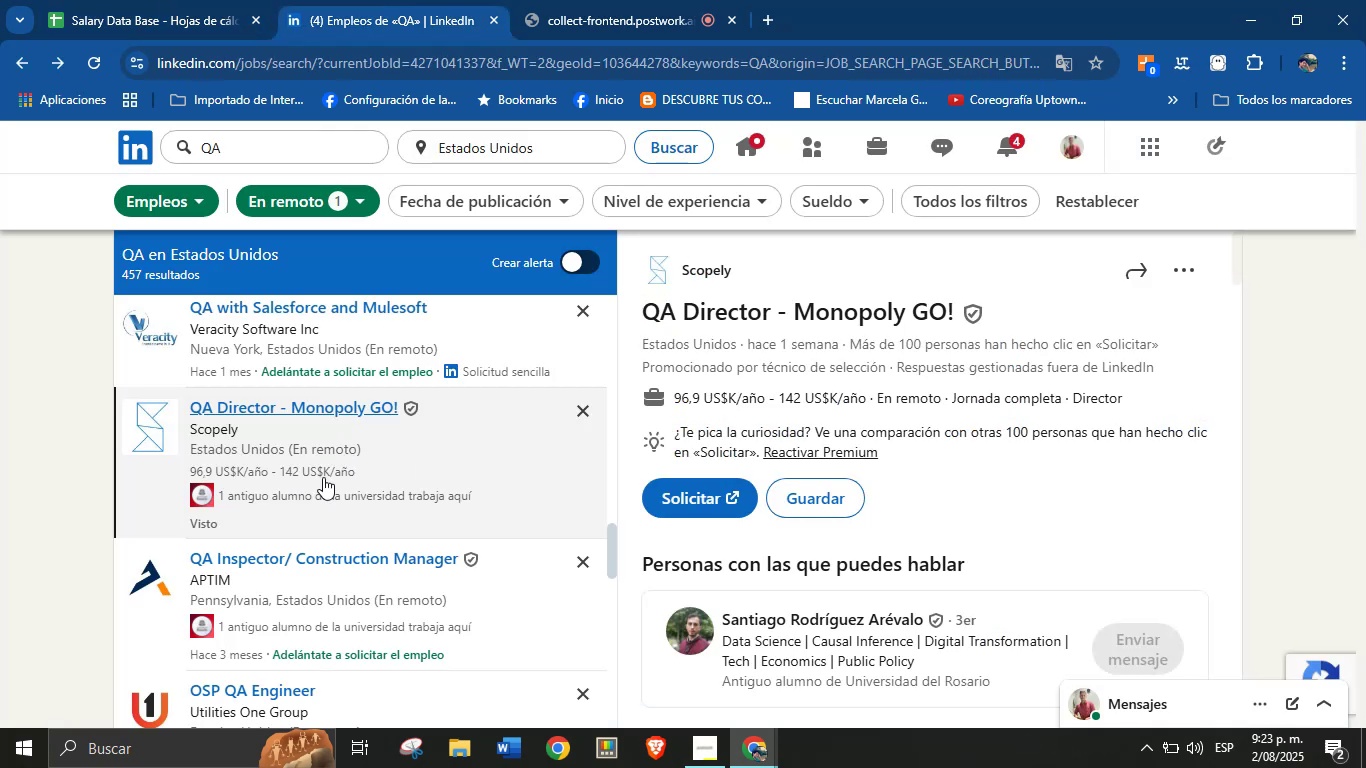 
wait(5.41)
 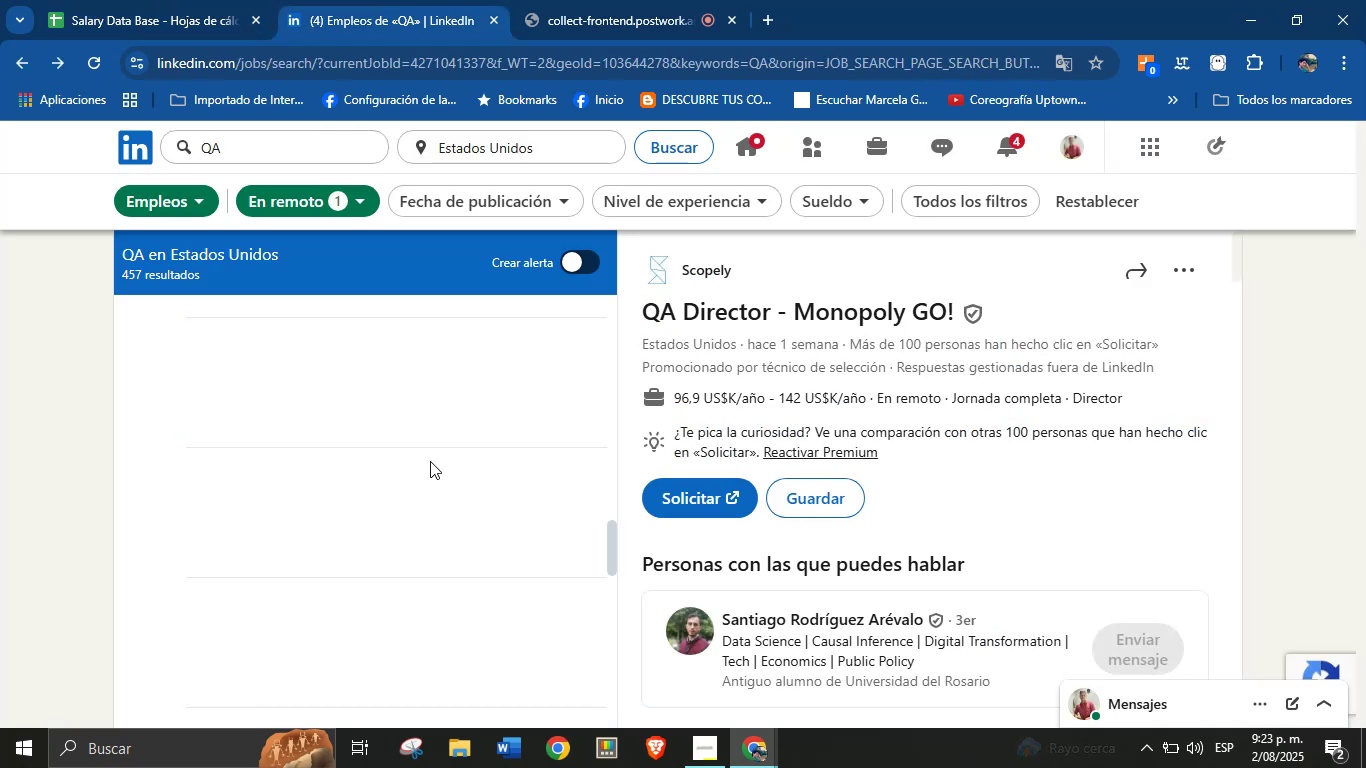 
scroll: coordinate [368, 531], scroll_direction: down, amount: 6.0
 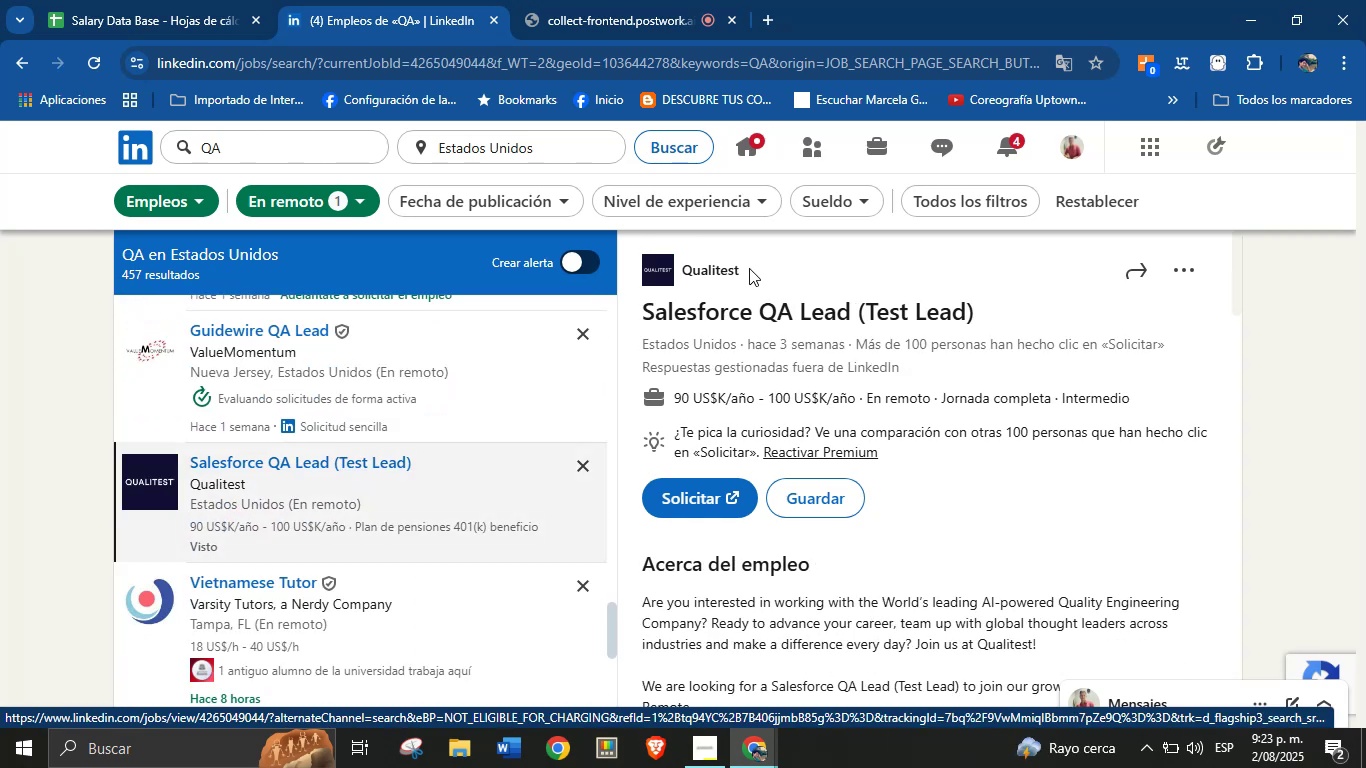 
wait(5.81)
 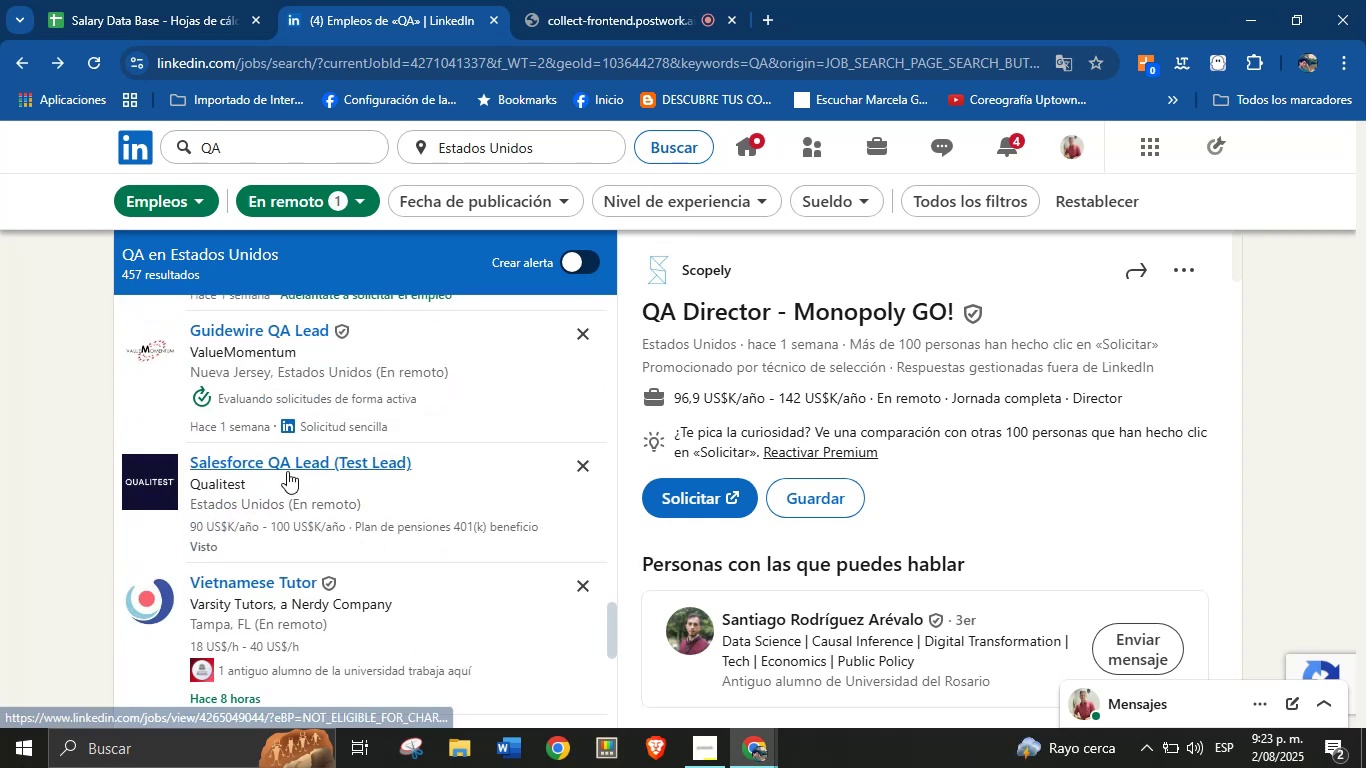 
key(Control+C)
 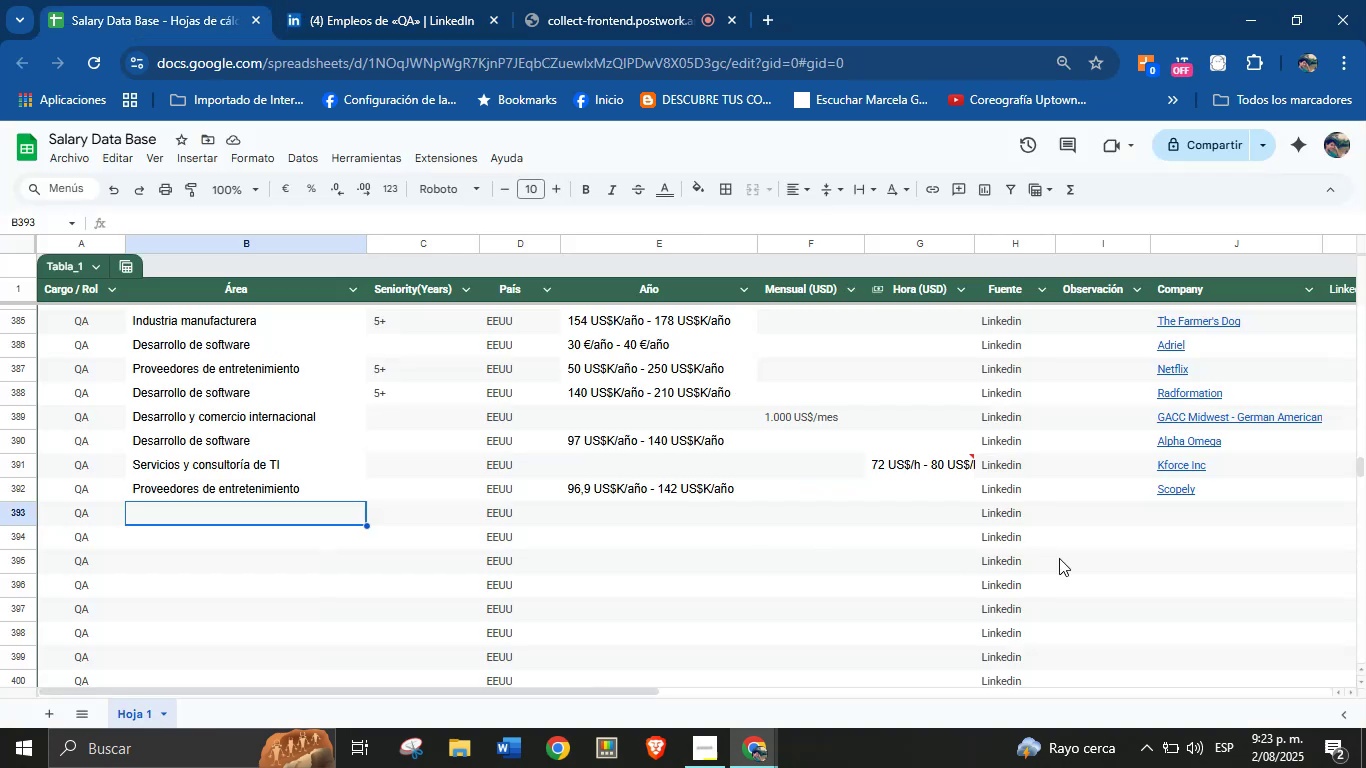 
key(Control+V)
 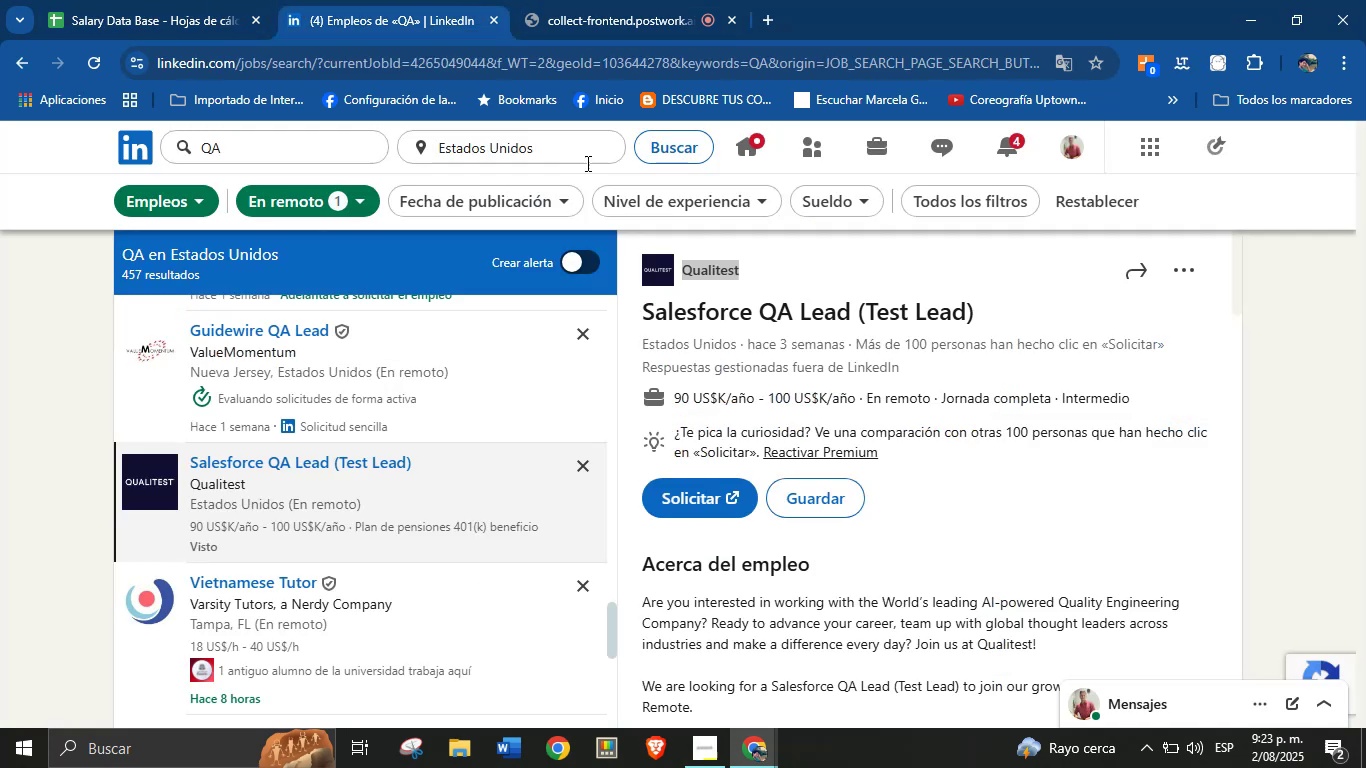 
scroll: coordinate [895, 518], scroll_direction: down, amount: 29.0
 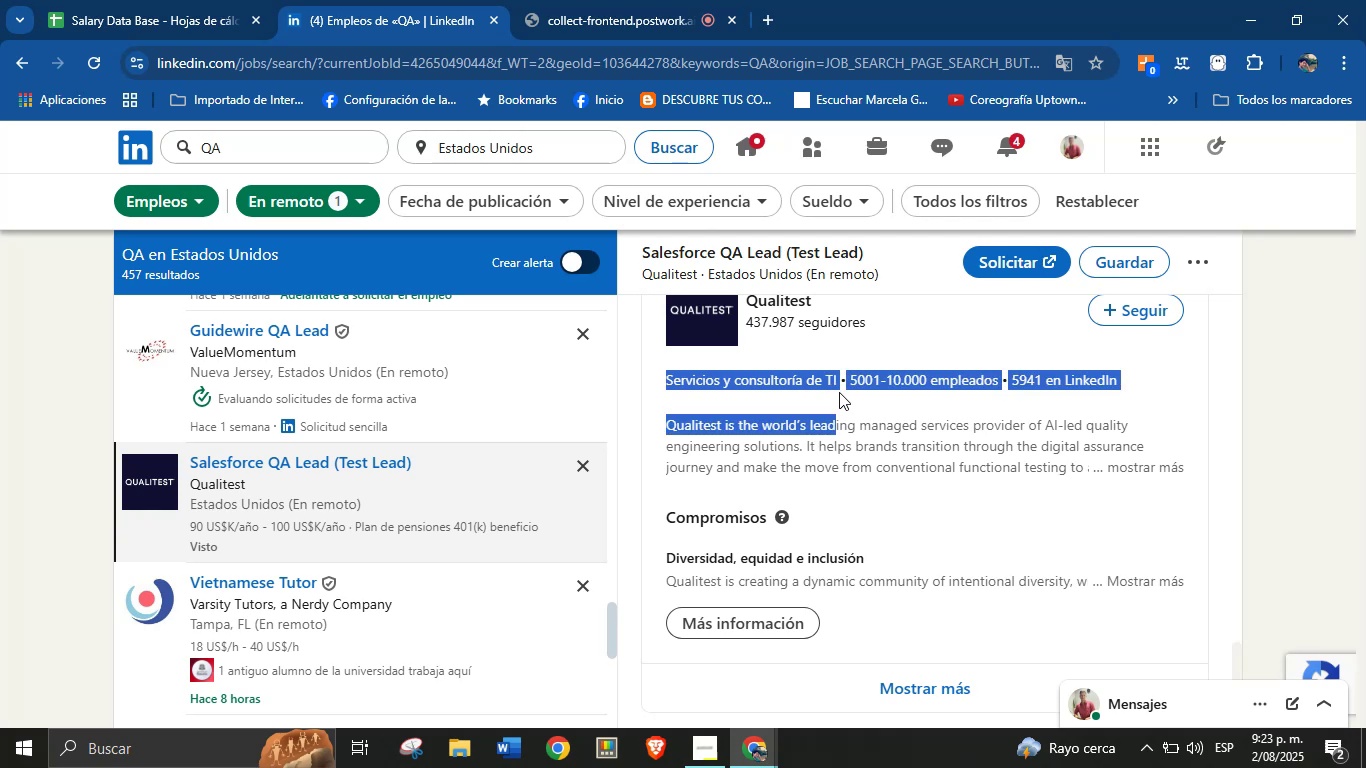 
key(Control+C)
 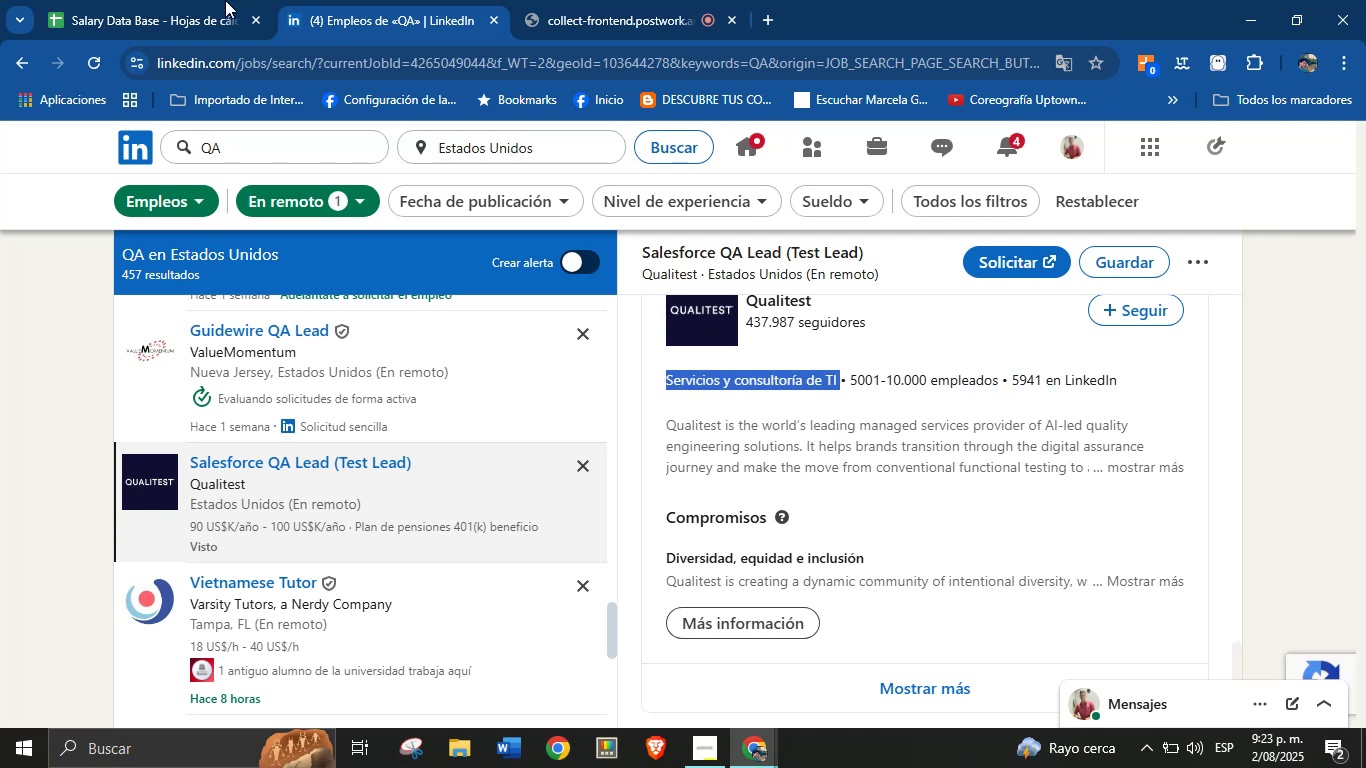 
left_click([210, 0])
 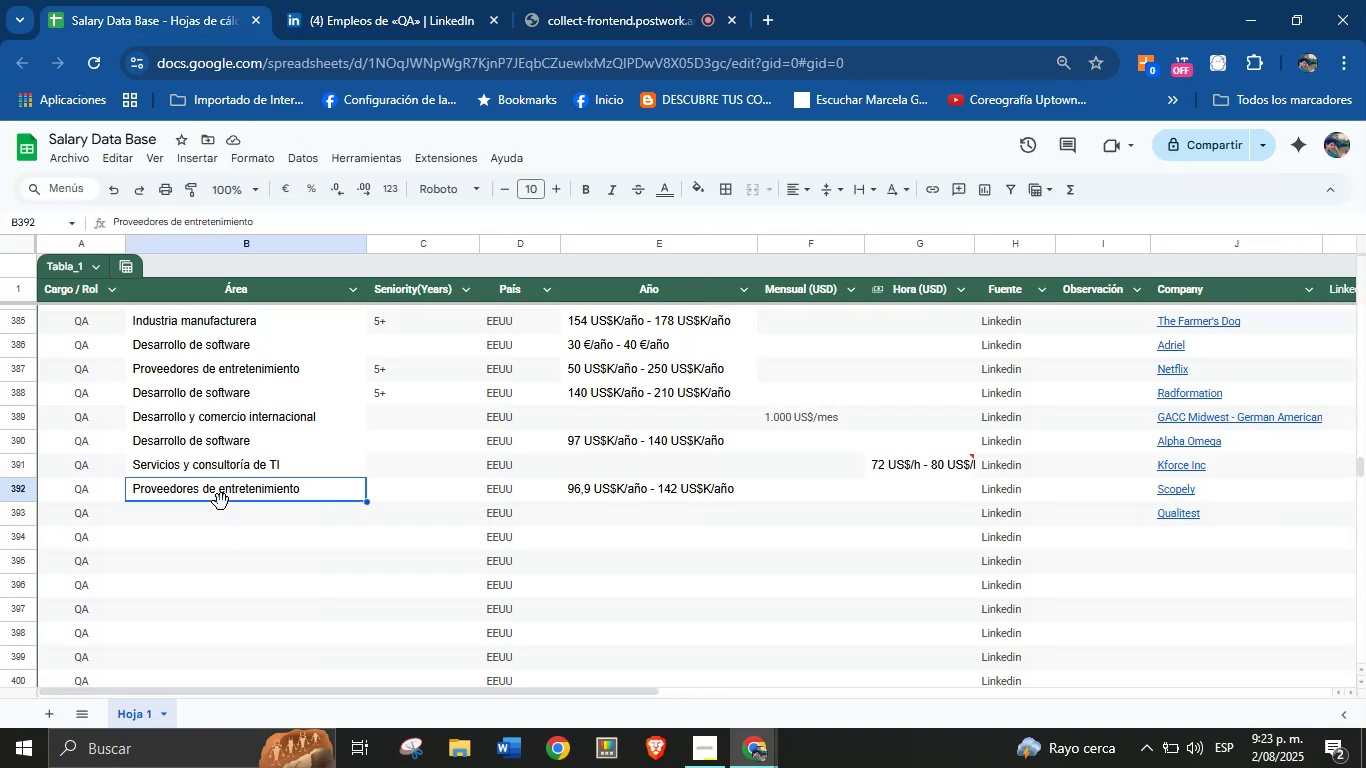 
left_click([207, 518])
 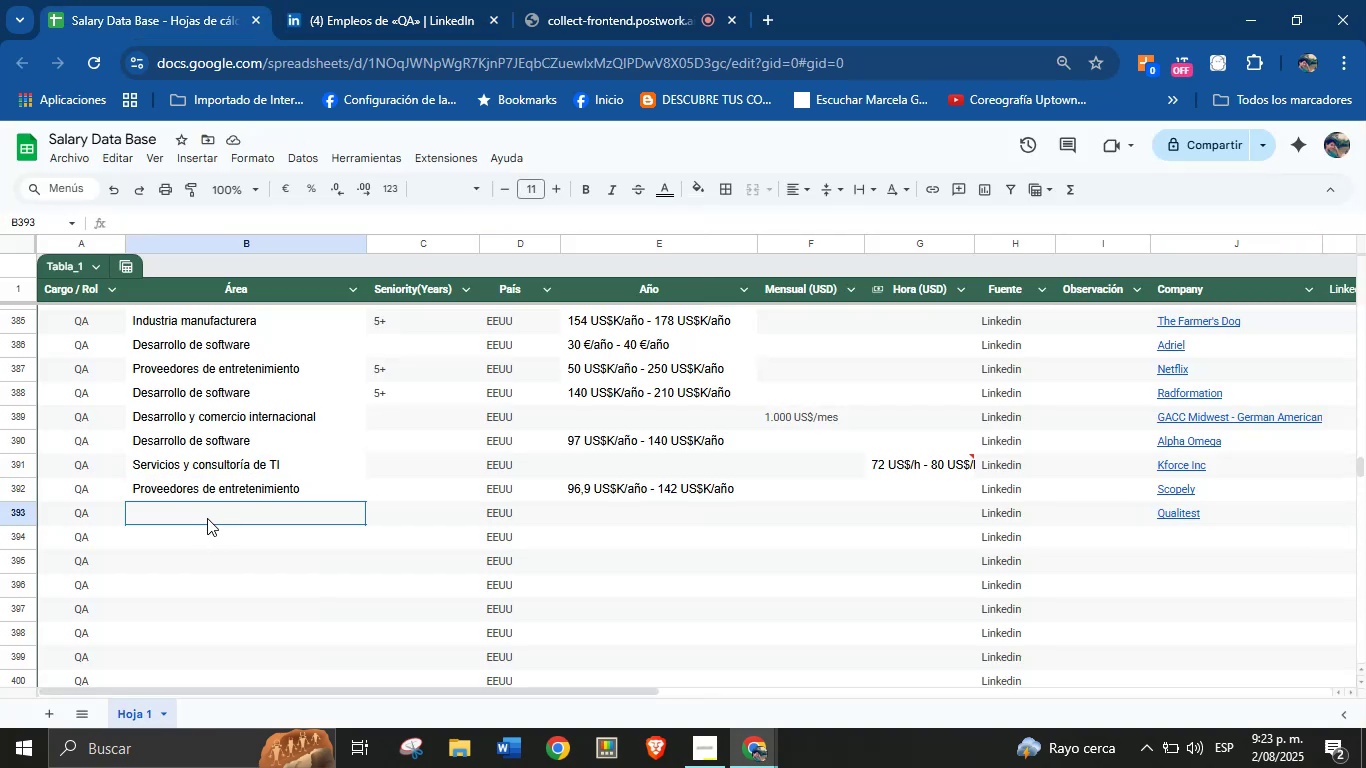 
key(Control+V)
 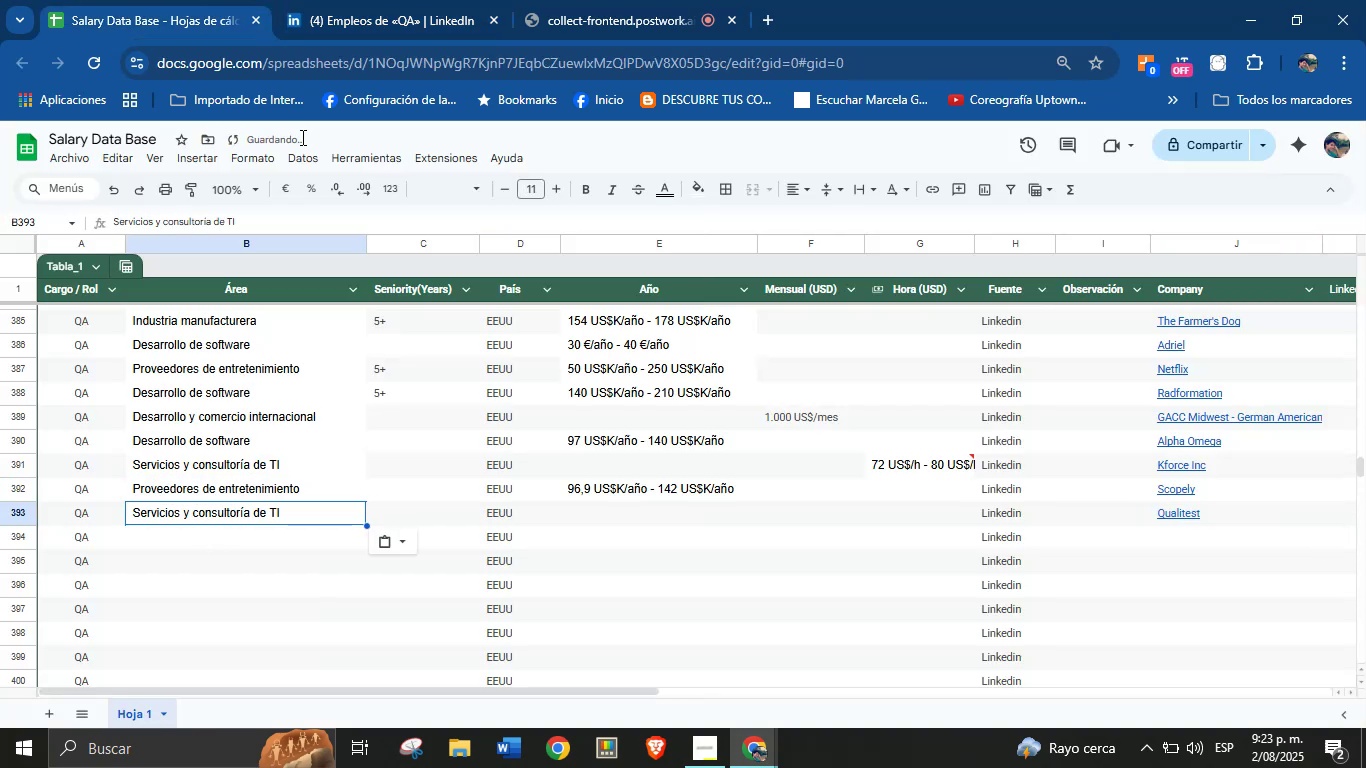 
left_click([328, 0])
 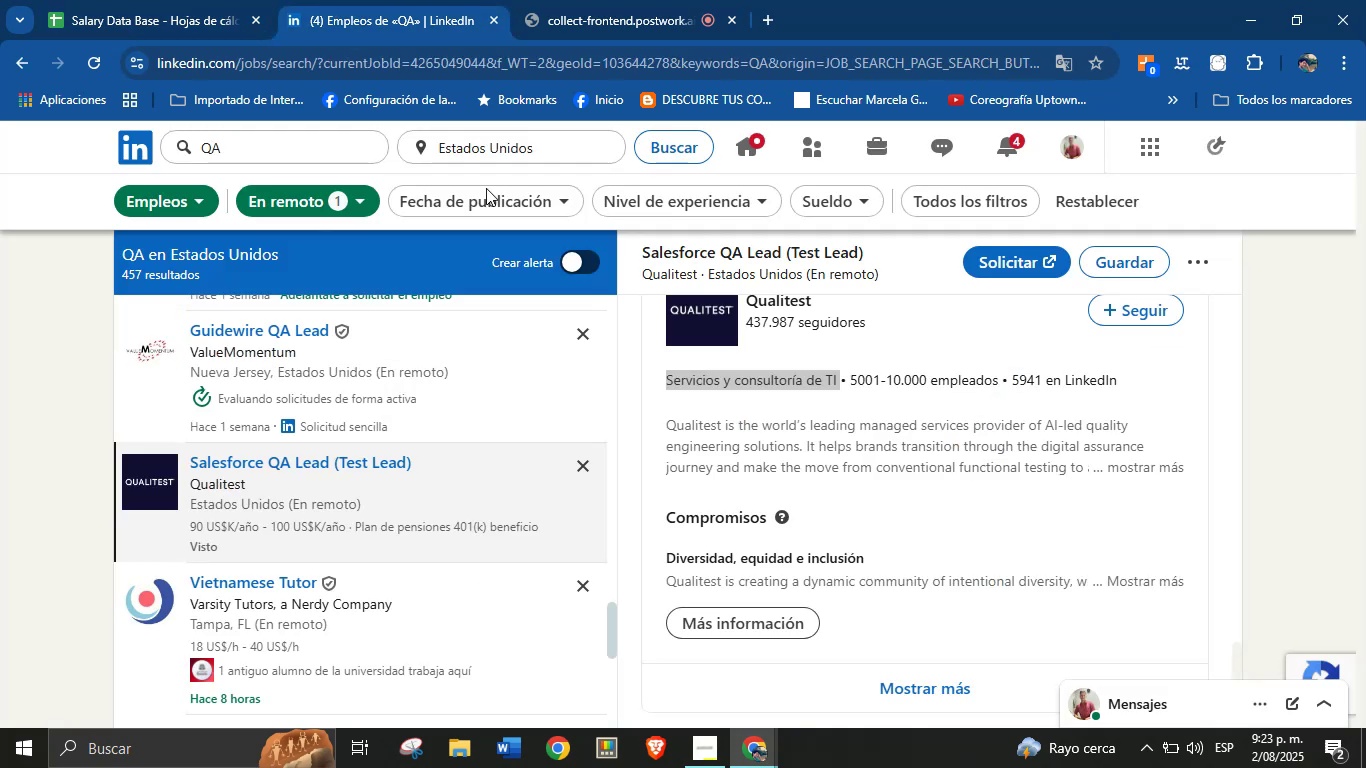 
scroll: coordinate [860, 511], scroll_direction: up, amount: 17.0
 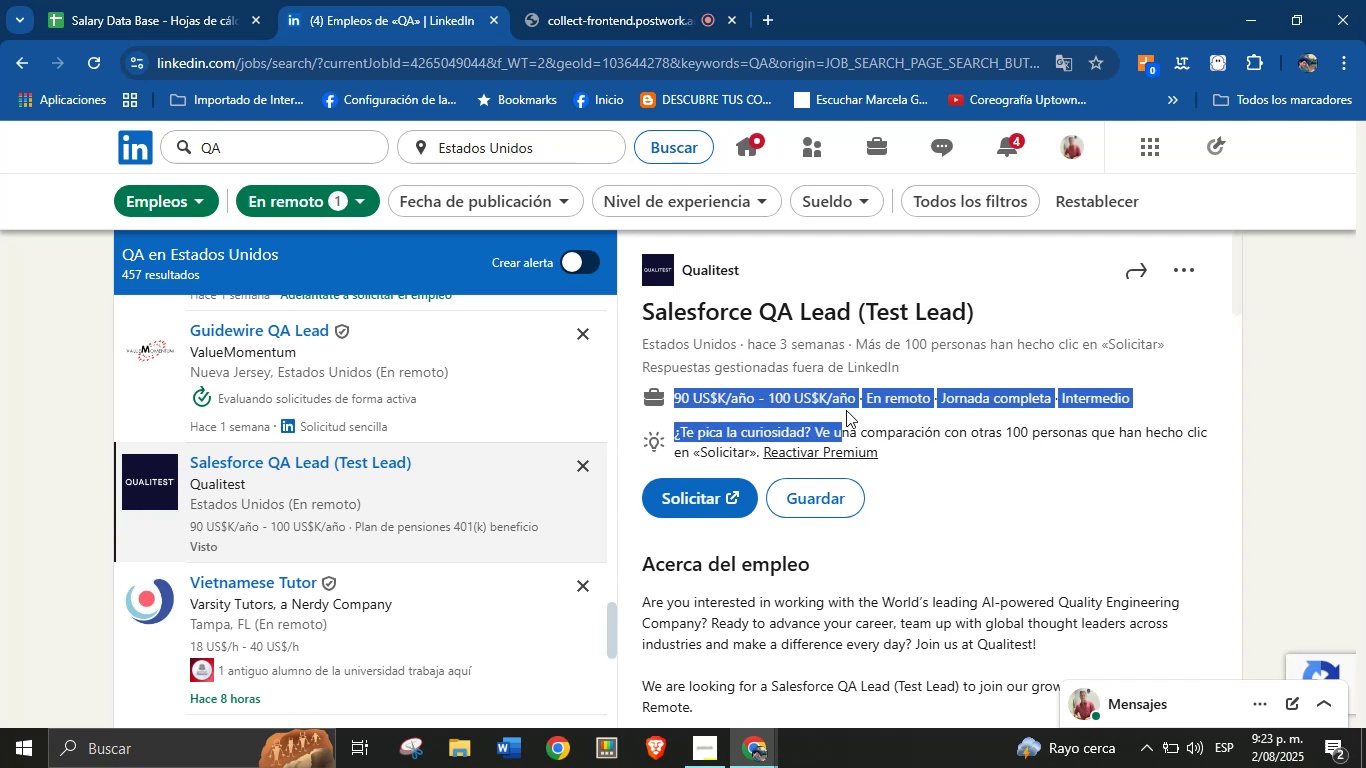 
key(Control+C)
 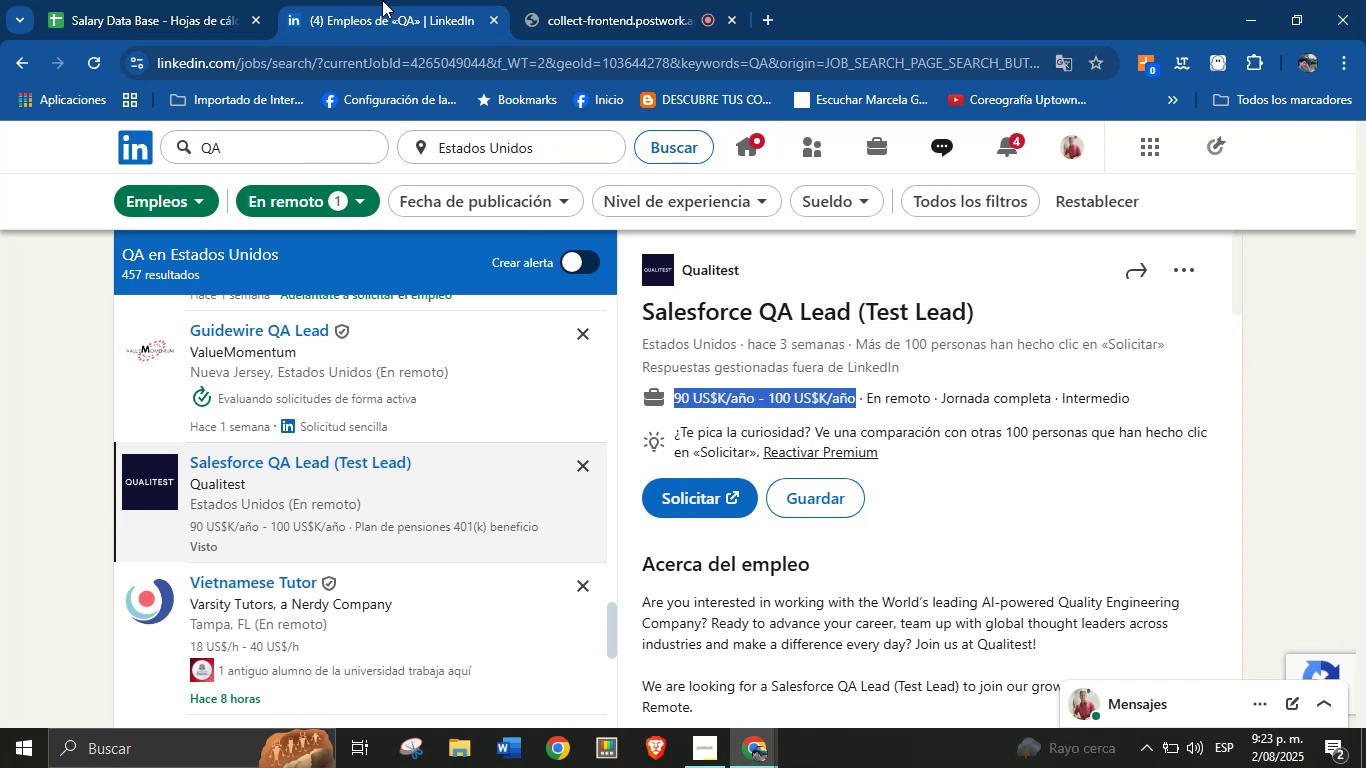 
left_click([211, 0])
 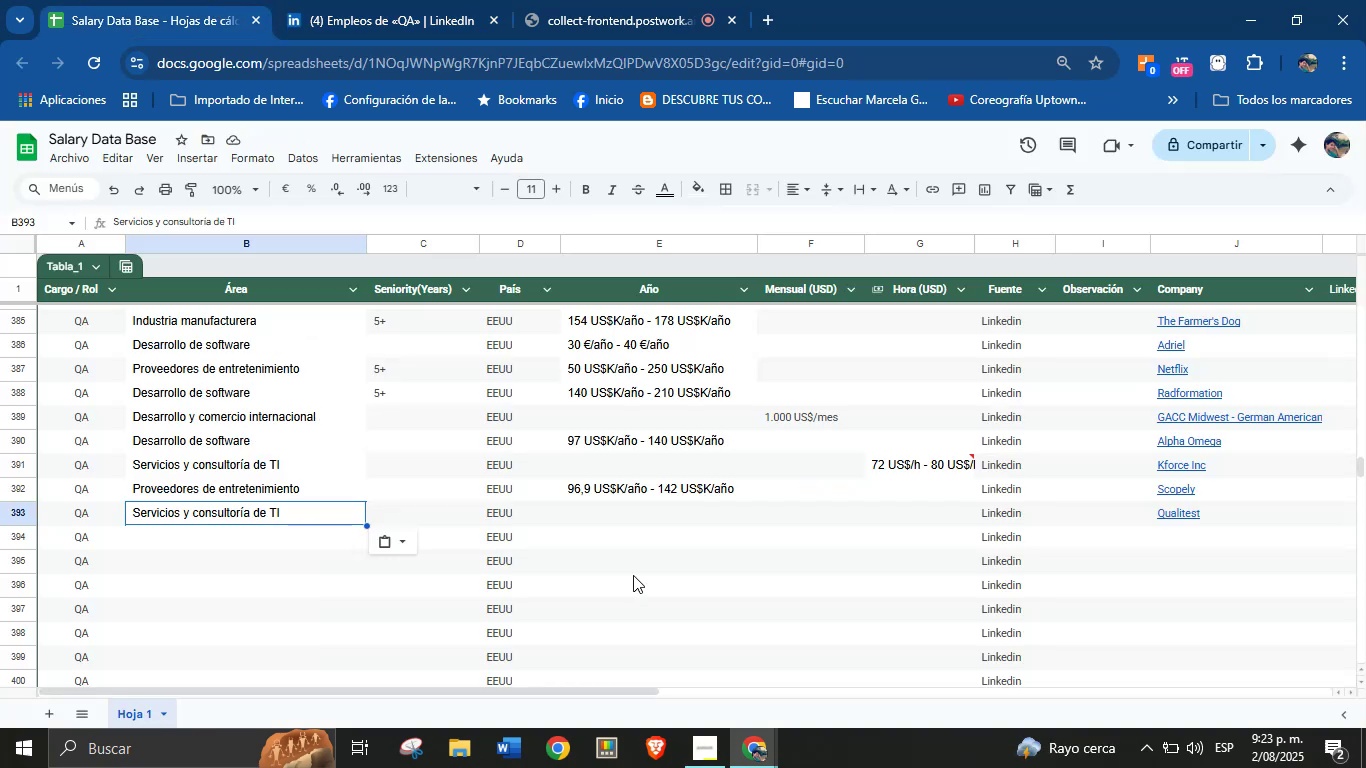 
left_click([617, 524])
 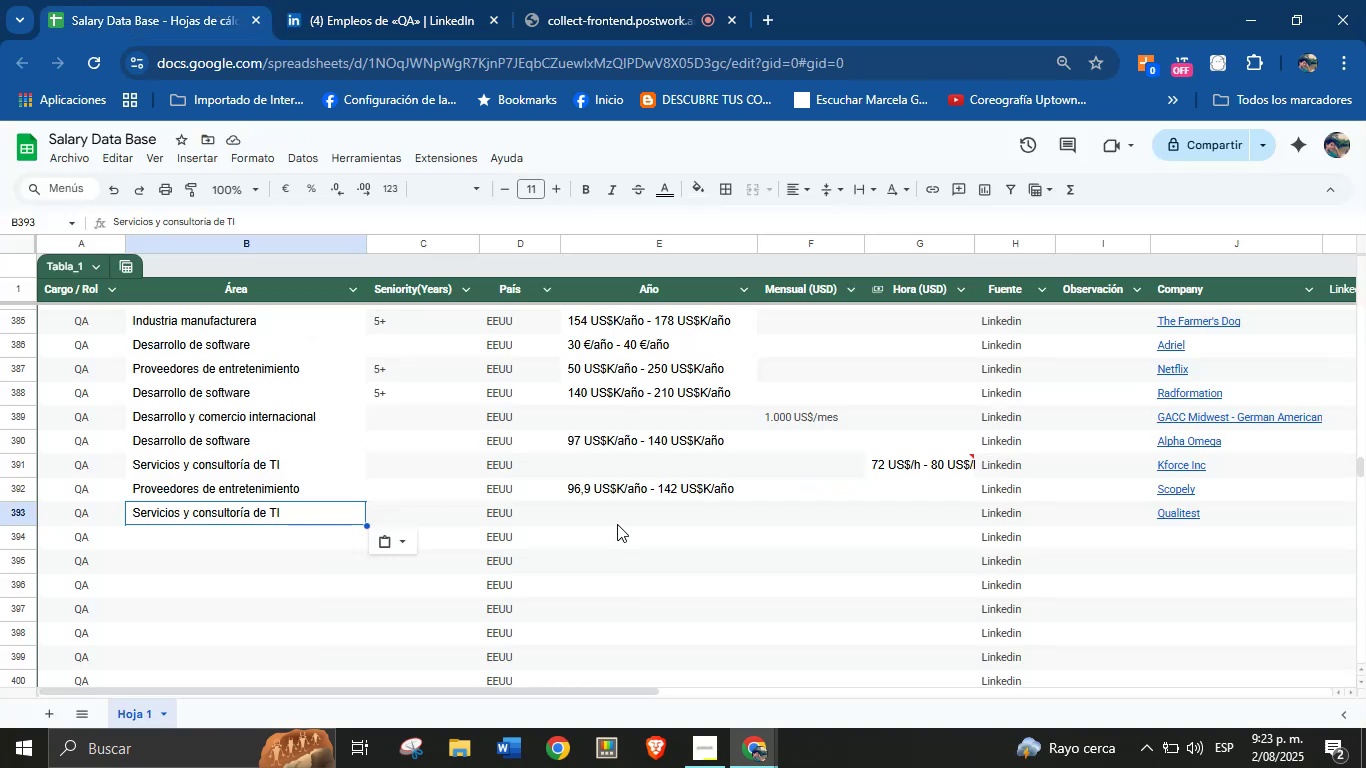 
key(Control+V)
 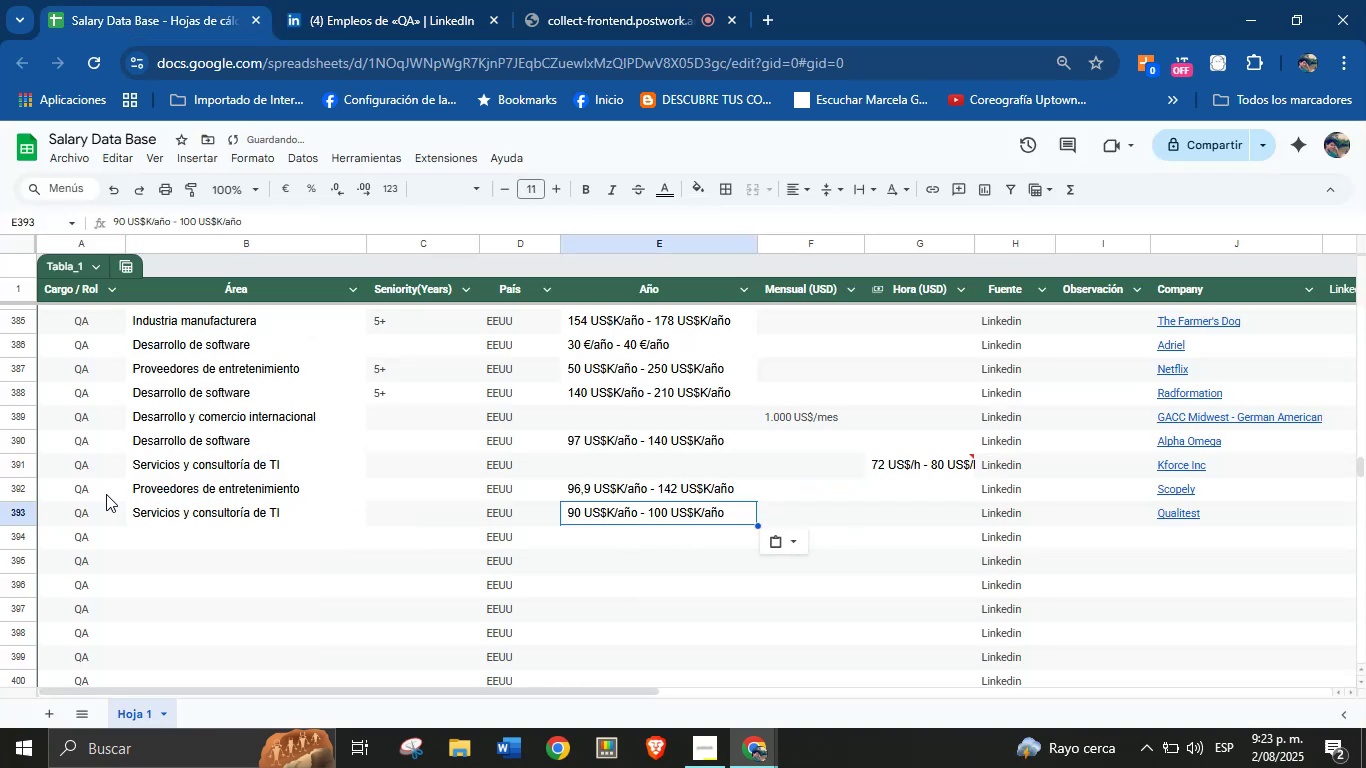 
left_click([364, 0])
 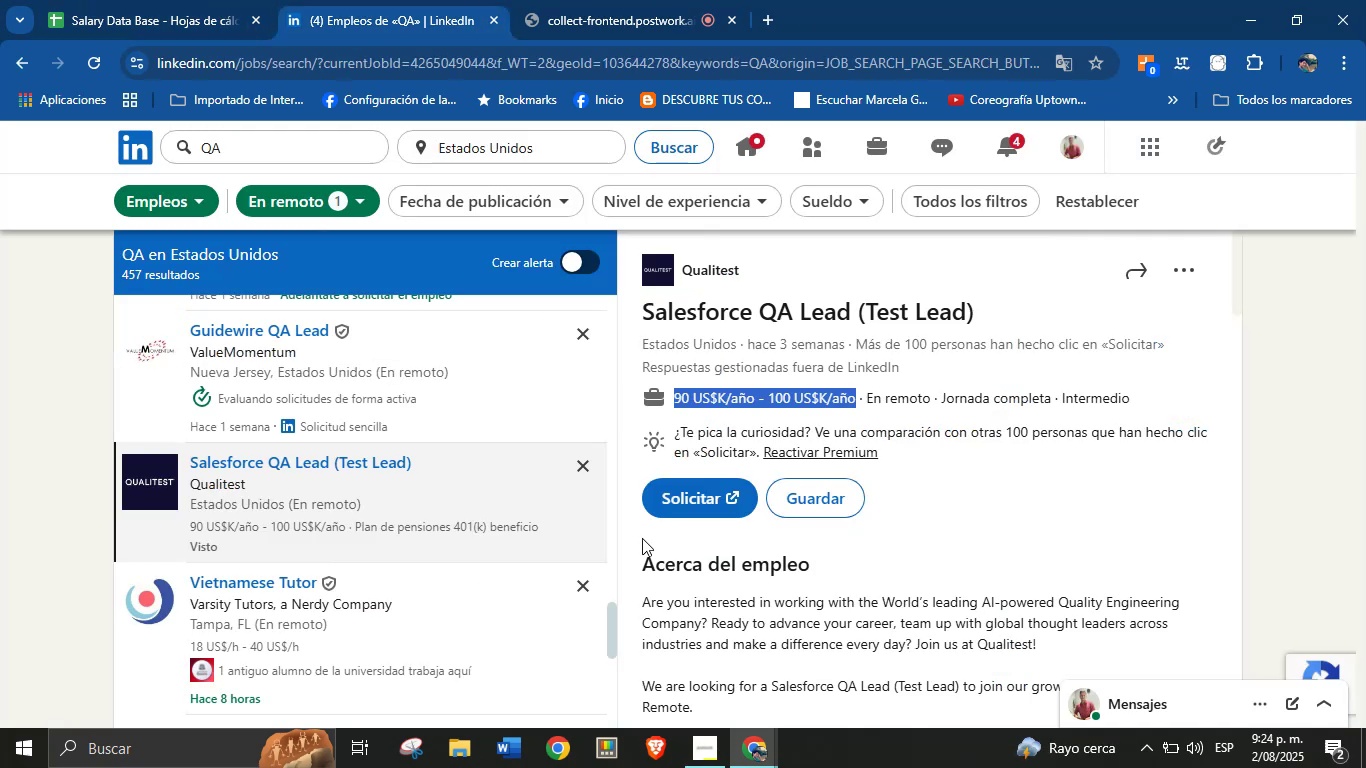 
scroll: coordinate [437, 520], scroll_direction: down, amount: 2.0
 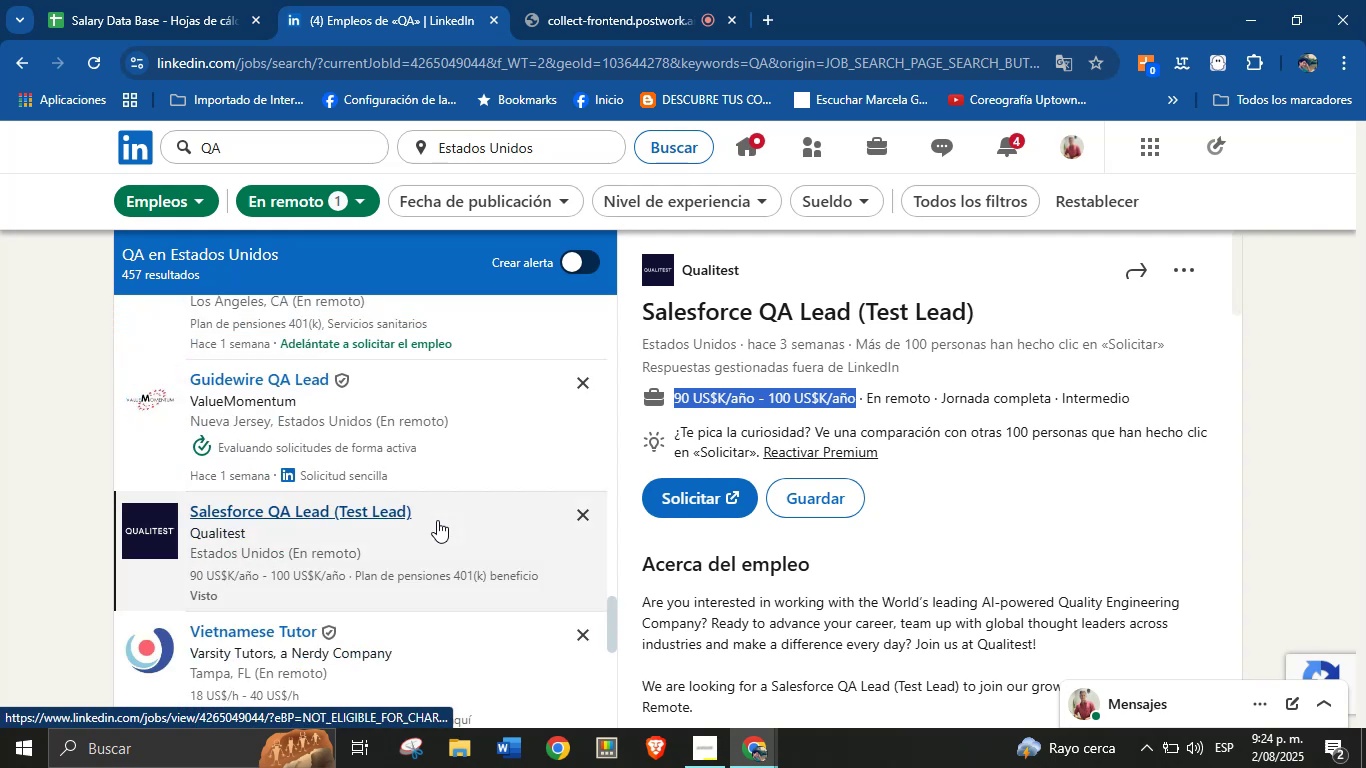 
scroll: coordinate [345, 482], scroll_direction: up, amount: 1.0
 